 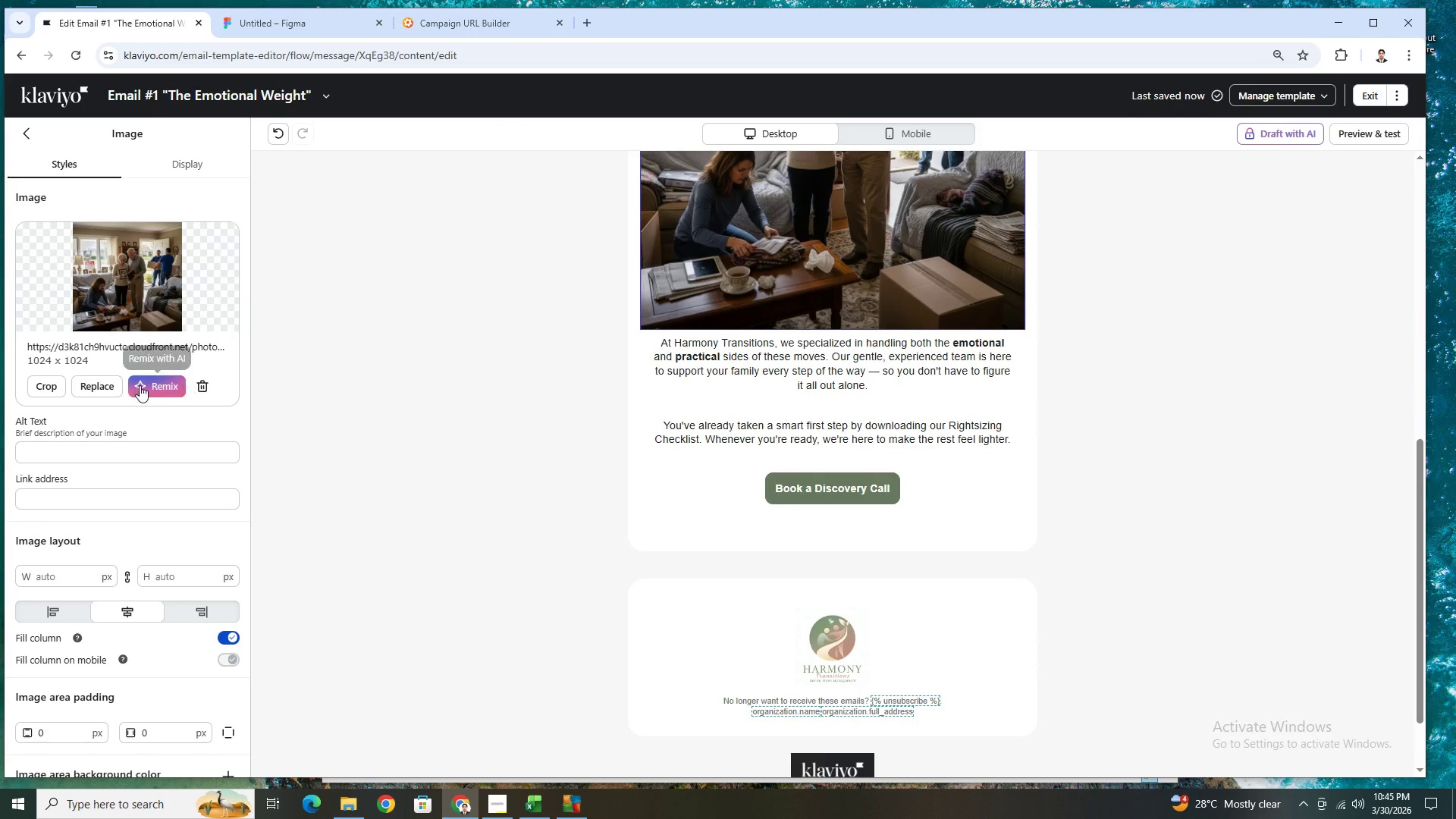 
left_click_drag(start_coordinate=[789, 654], to_coordinate=[946, 661])
 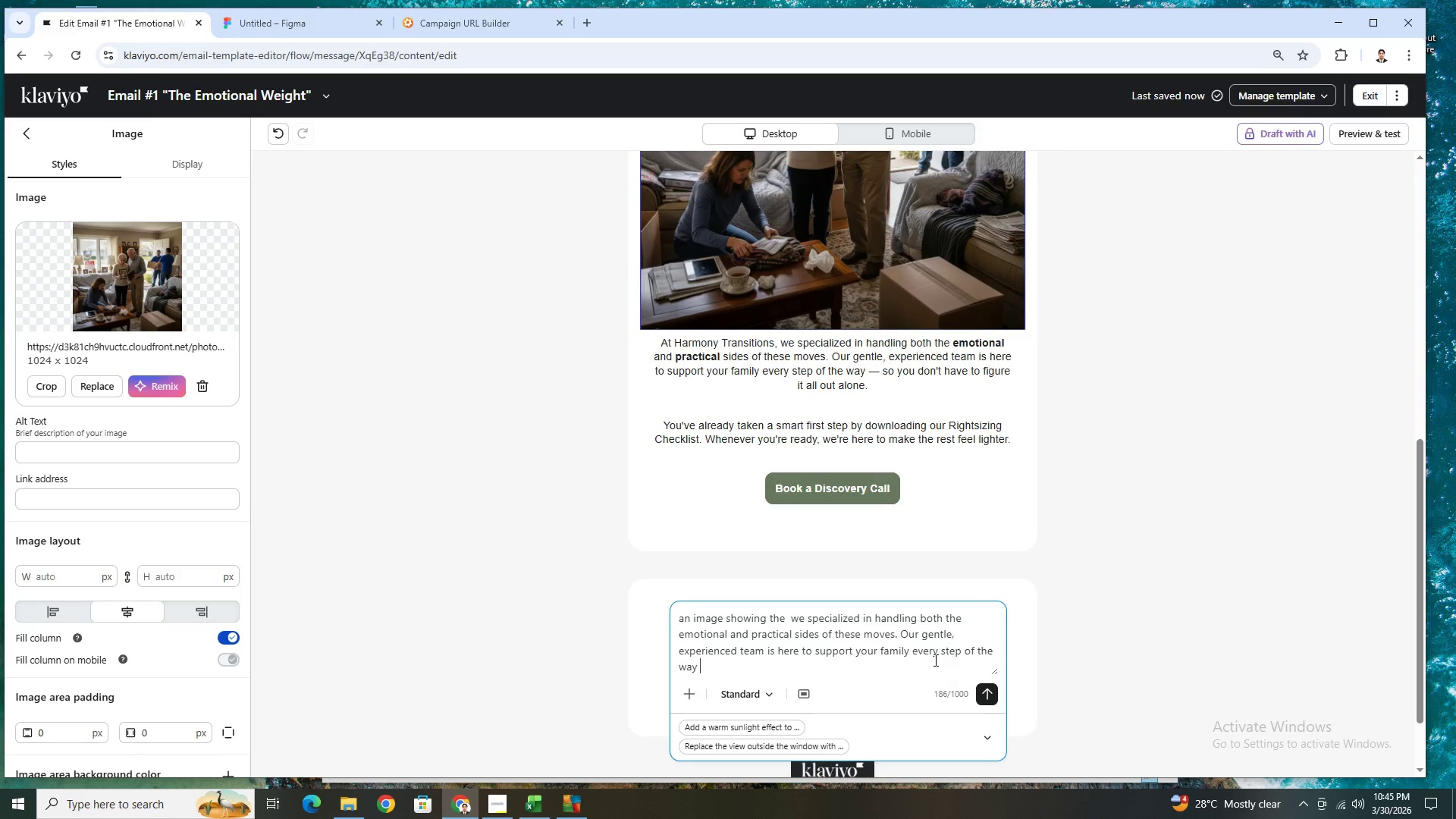 
key(Control+V)
 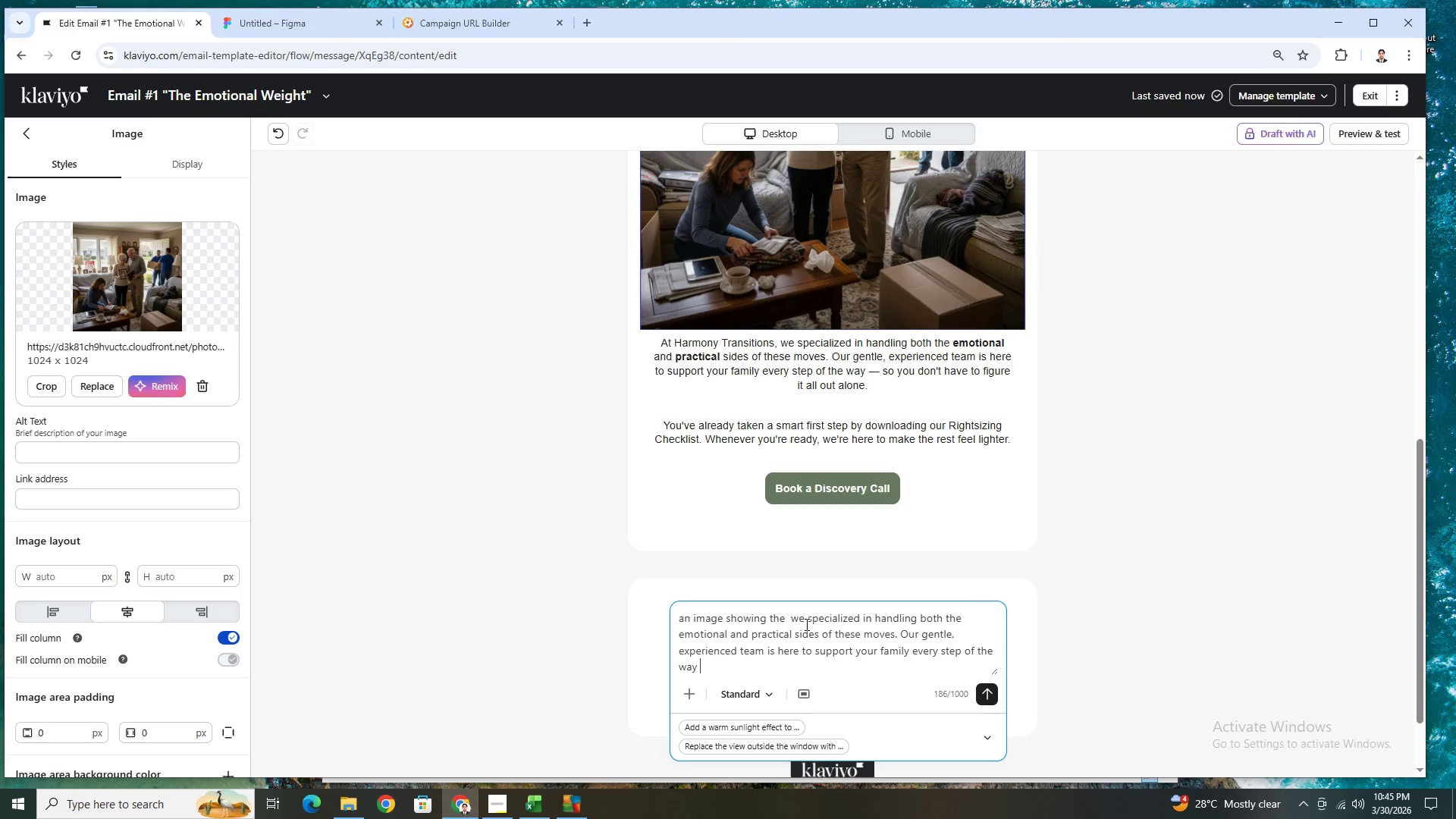 
left_click_drag(start_coordinate=[805, 623], to_coordinate=[793, 625])
 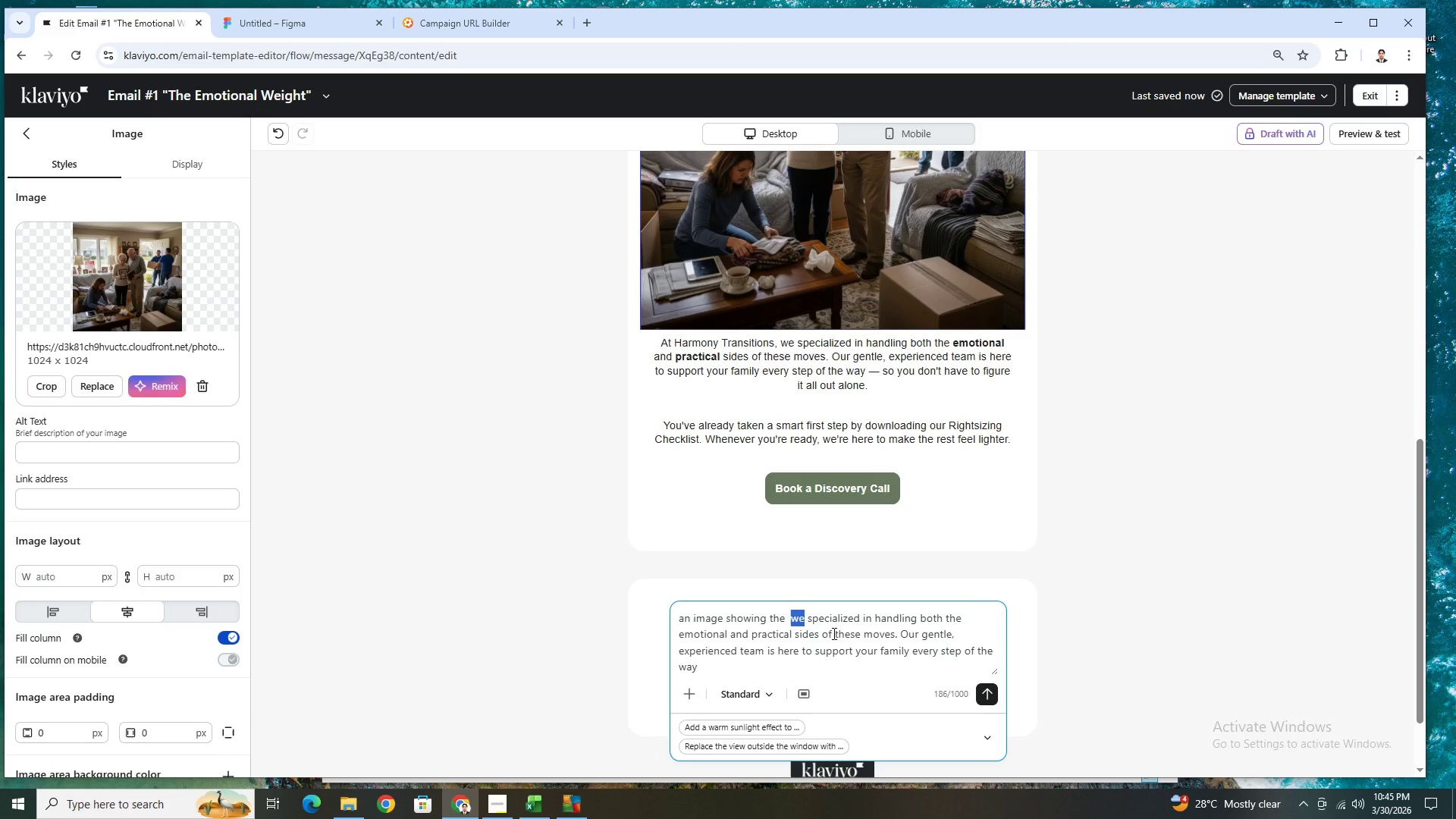 
type(the)
 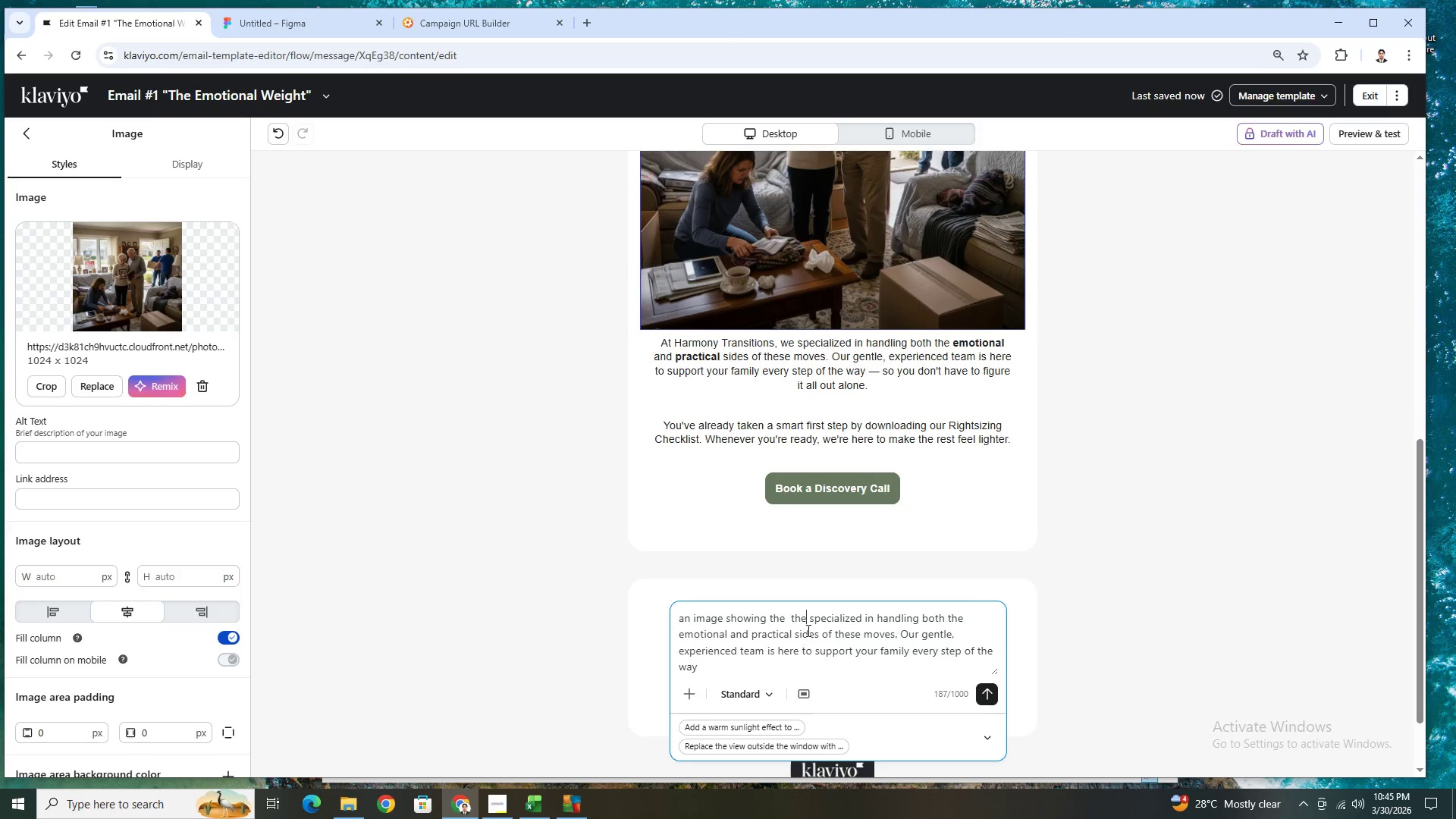 
key(Backspace)
 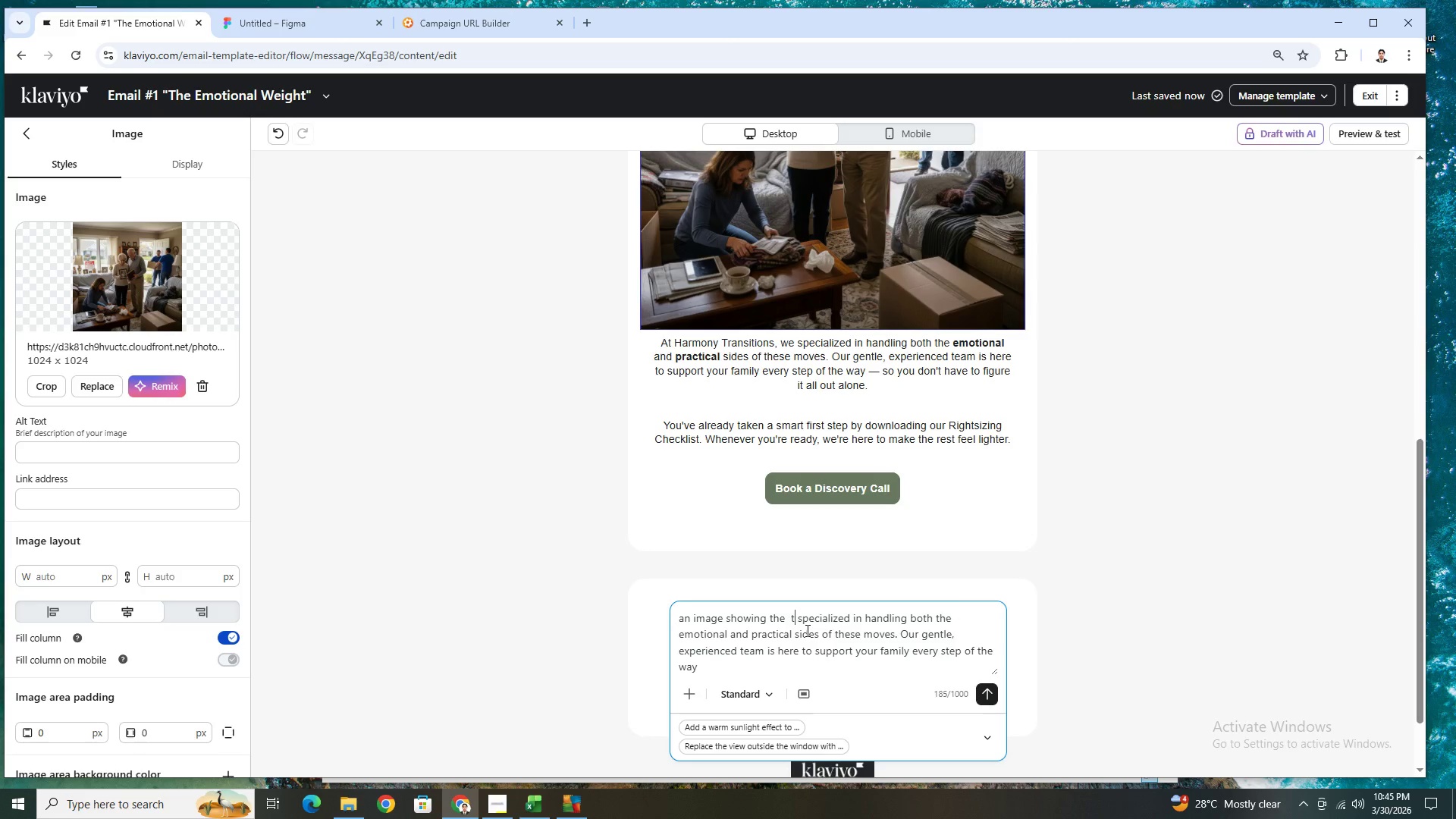 
key(Backspace)
 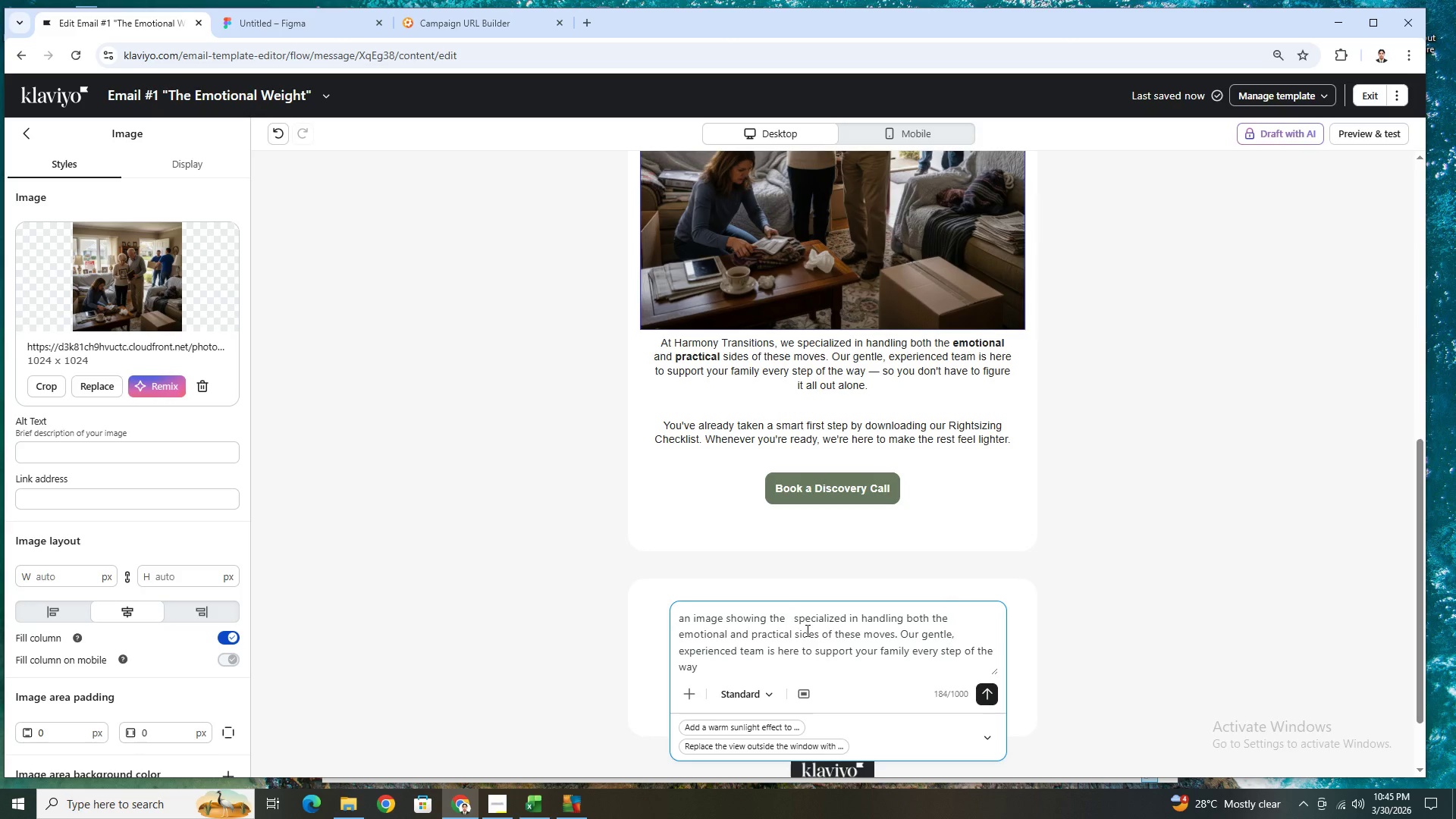 
key(Backspace)
 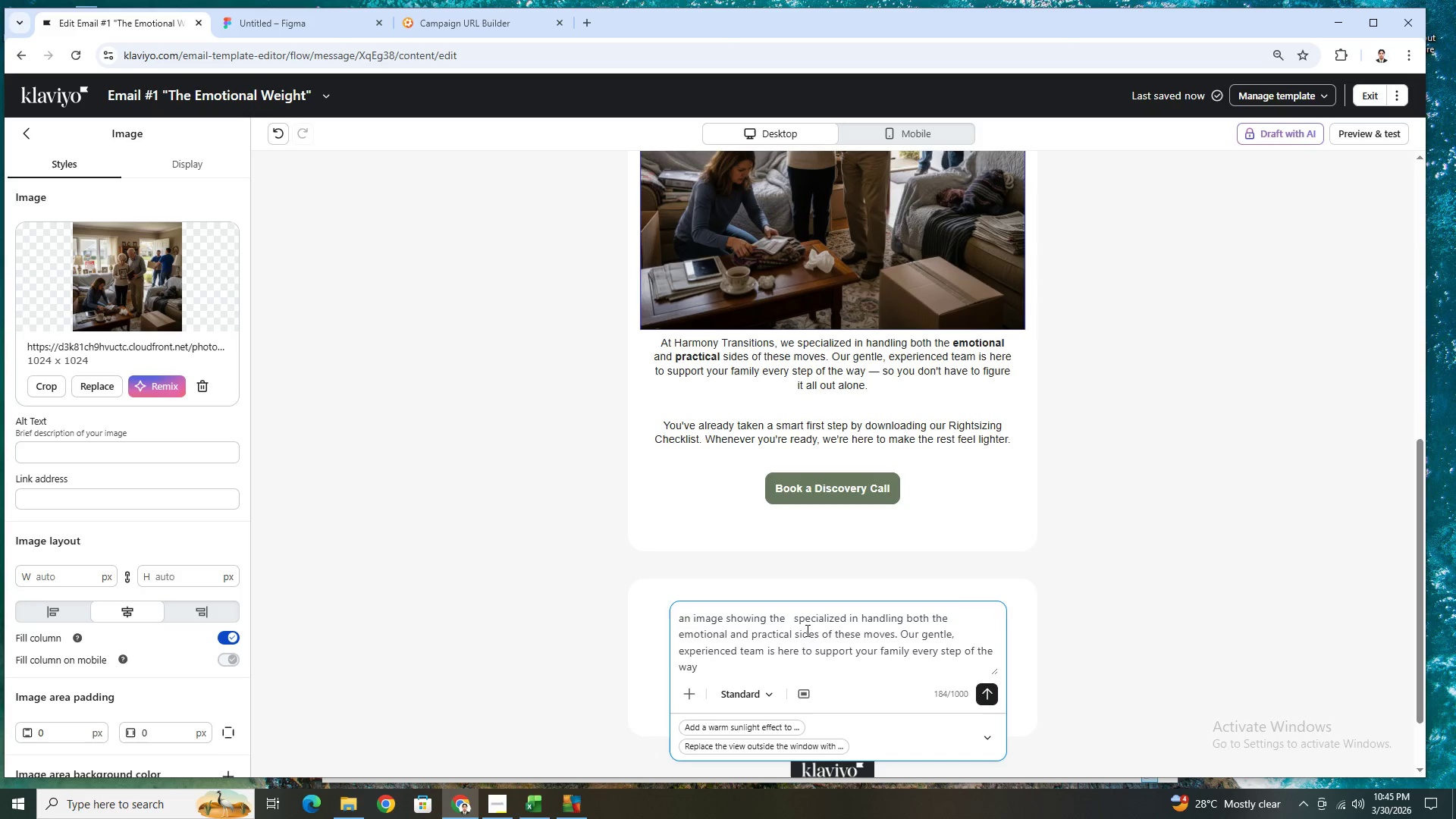 
key(Backspace)
 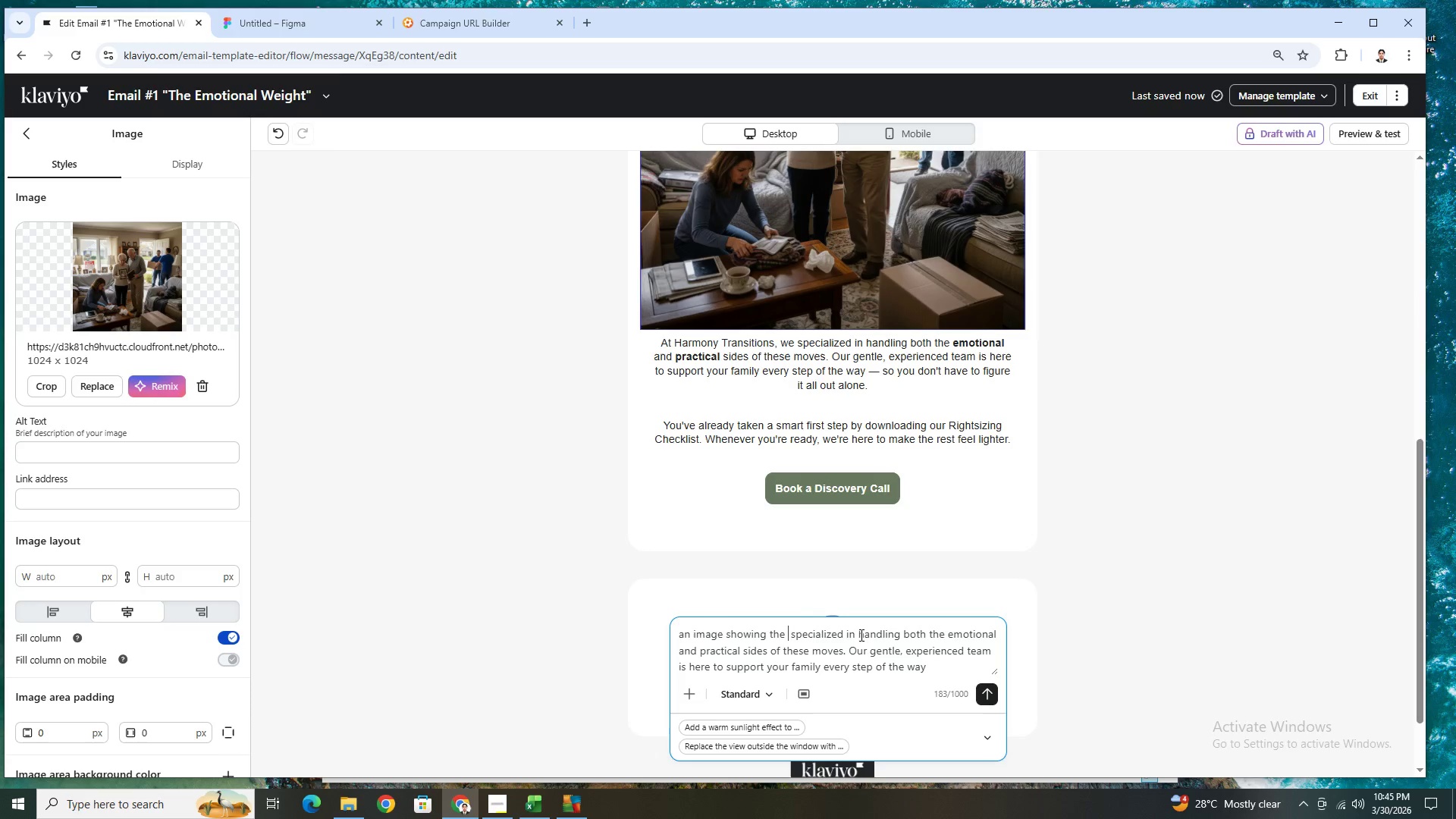 
left_click([853, 635])
 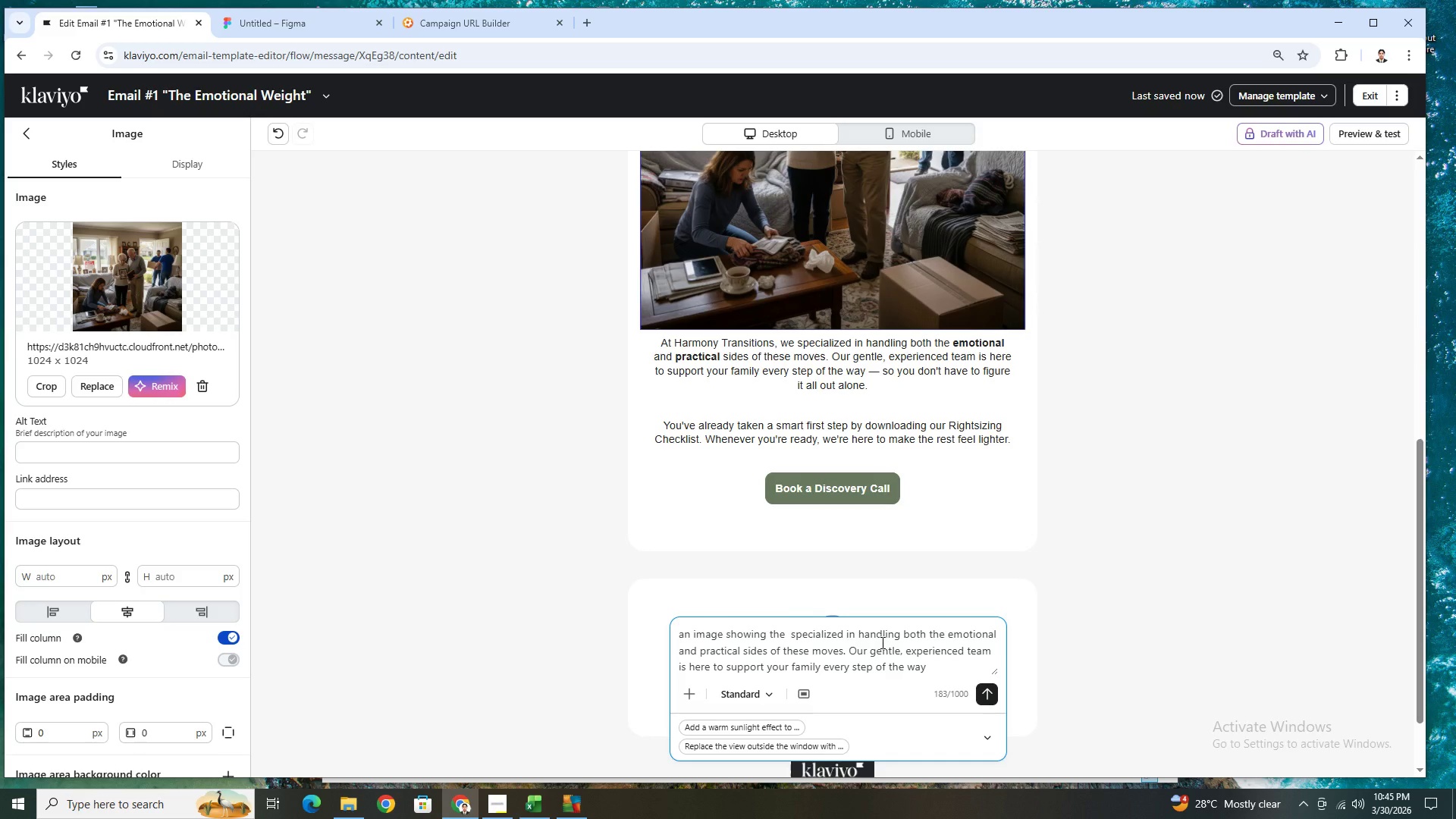 
key(Backspace)
 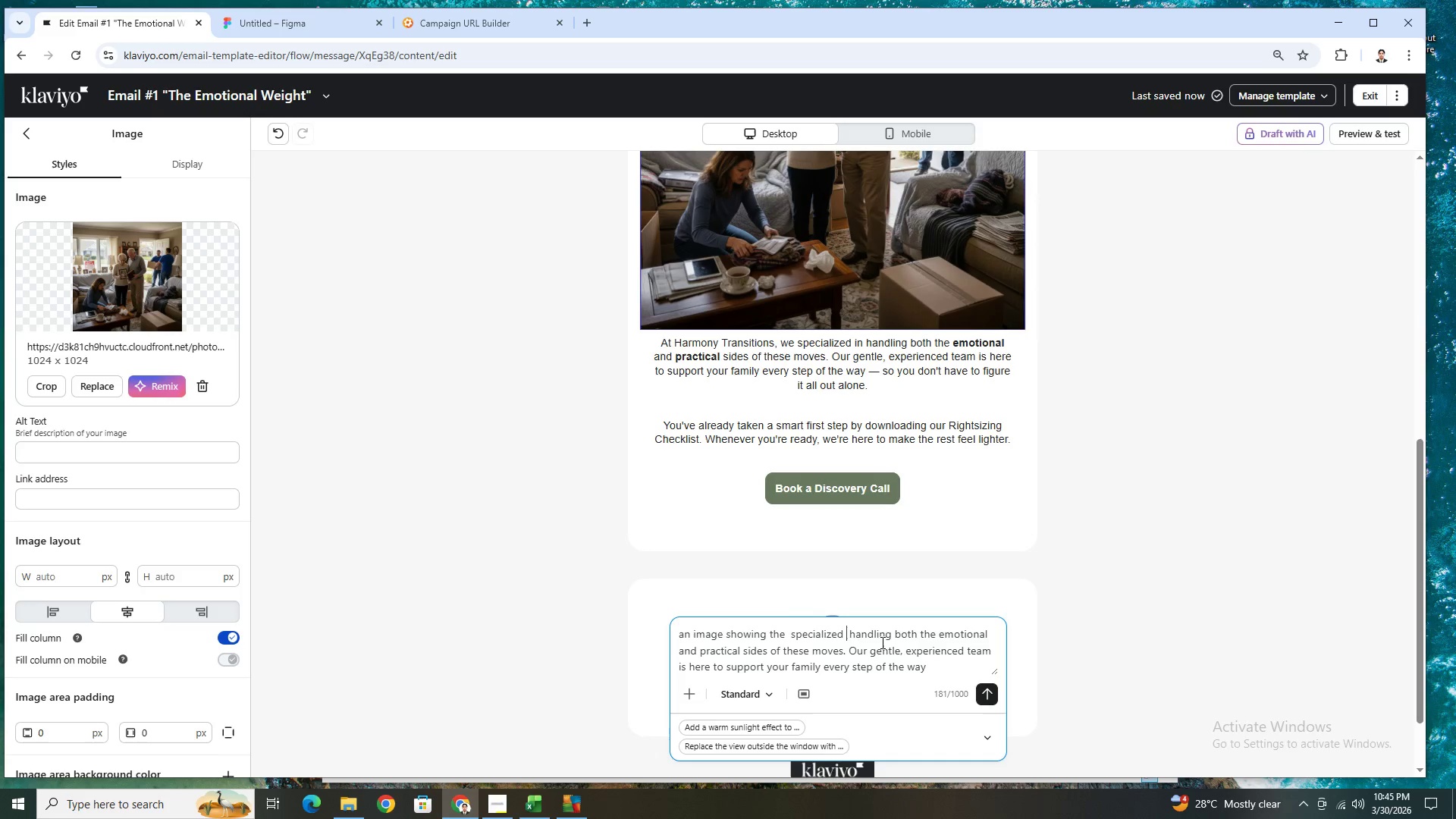 
key(Backspace)
 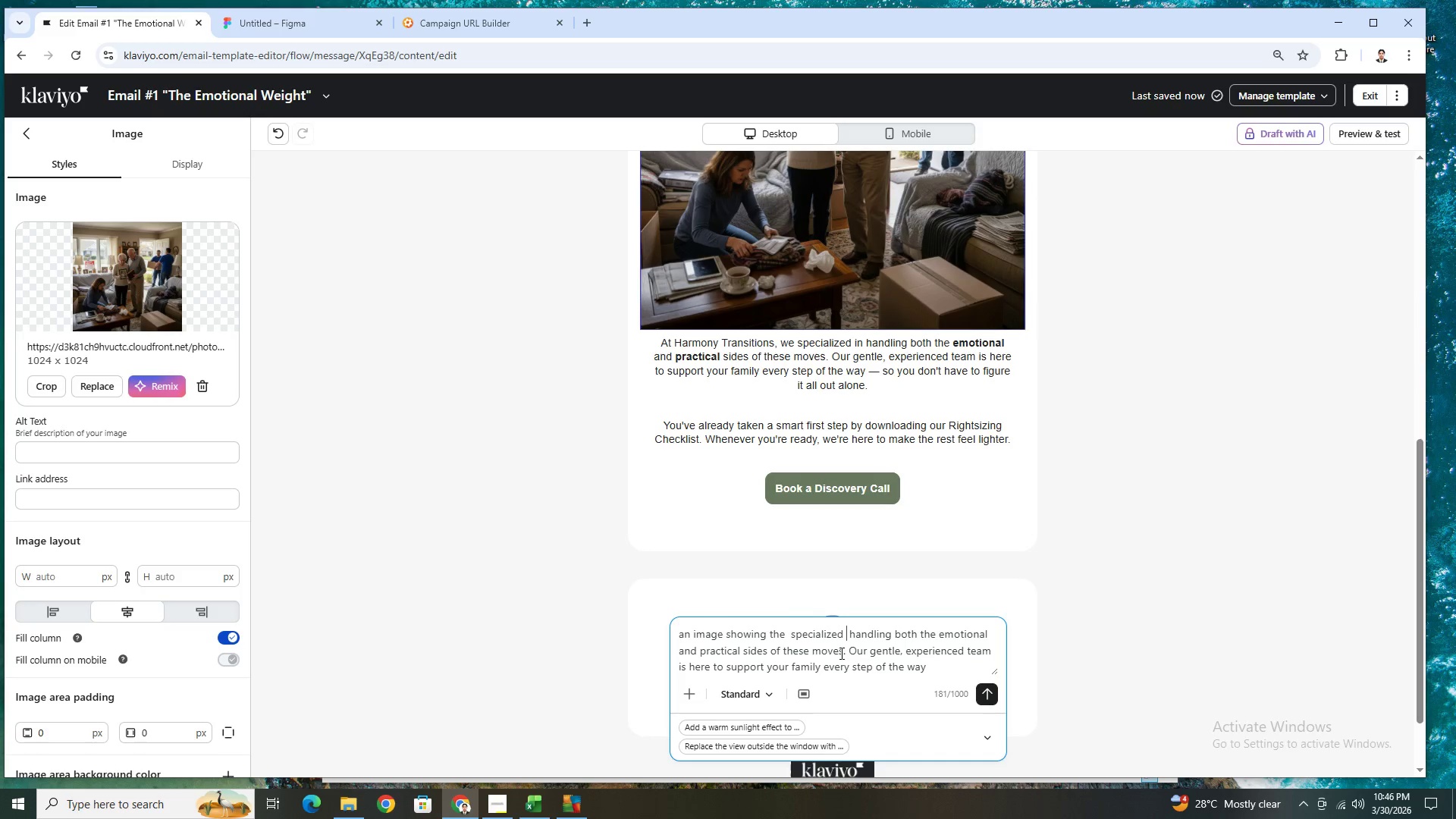 
left_click([843, 652])
 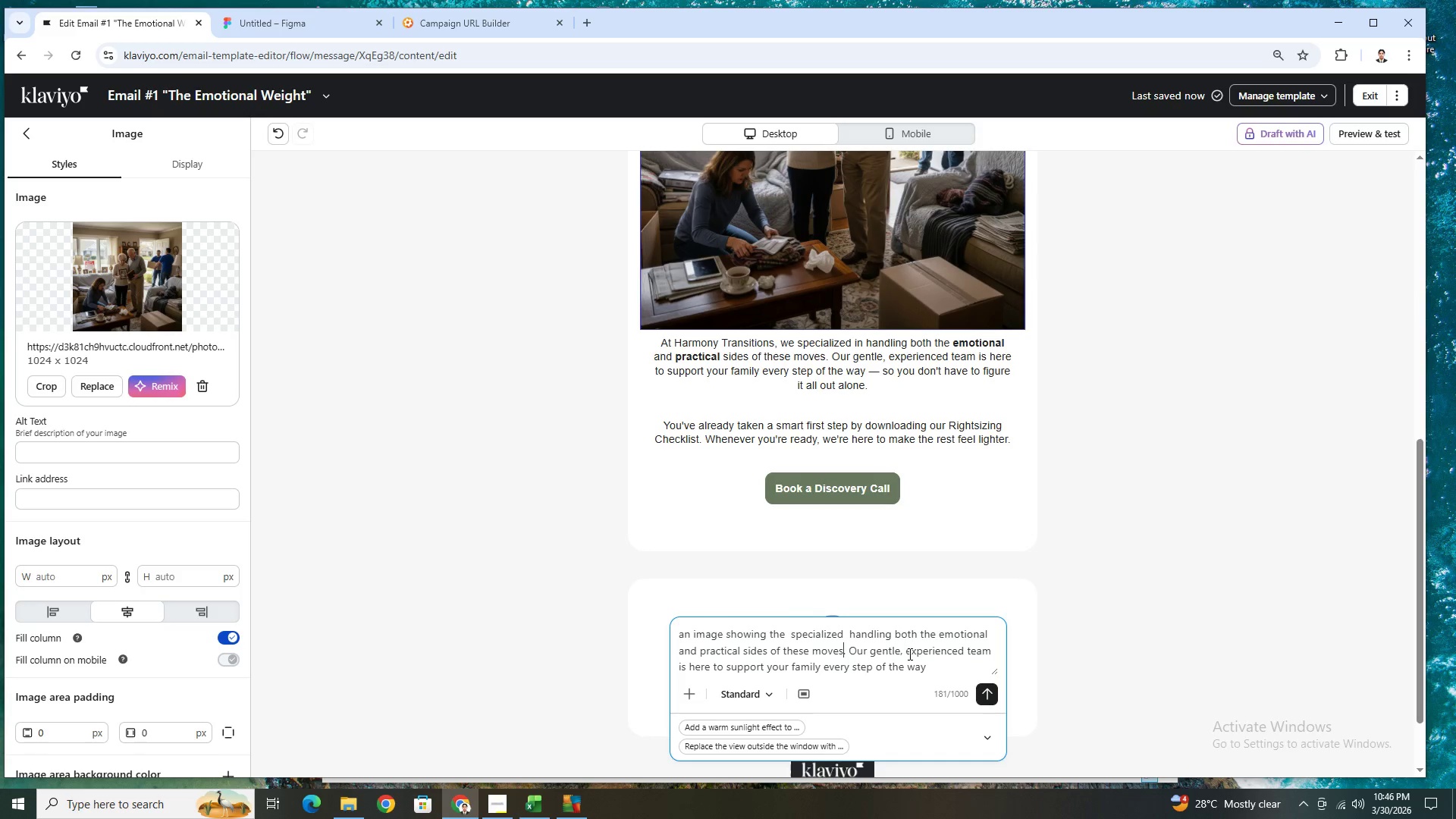 
wait(7.11)
 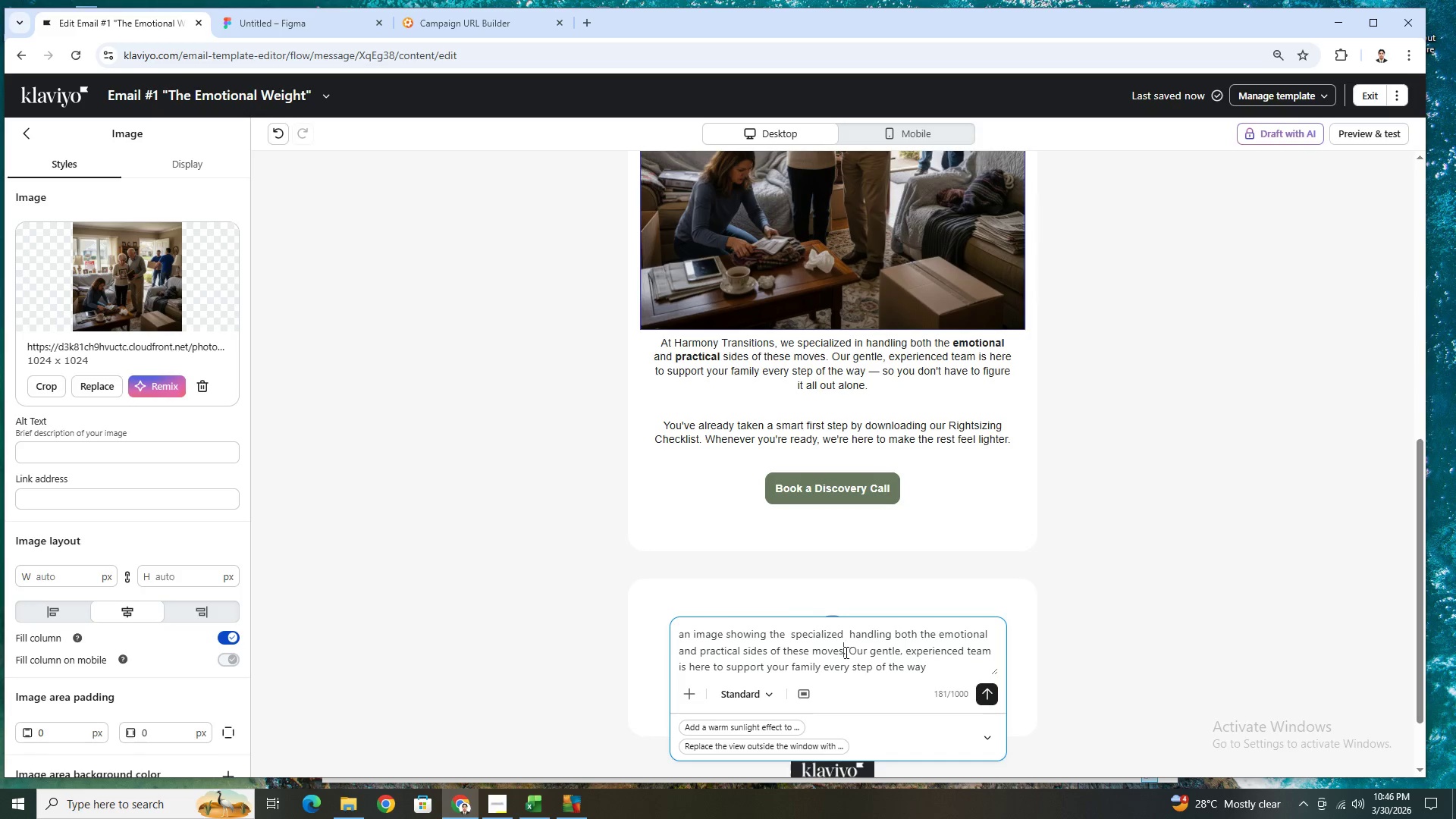 
left_click_drag(start_coordinate=[873, 651], to_coordinate=[766, 670])
 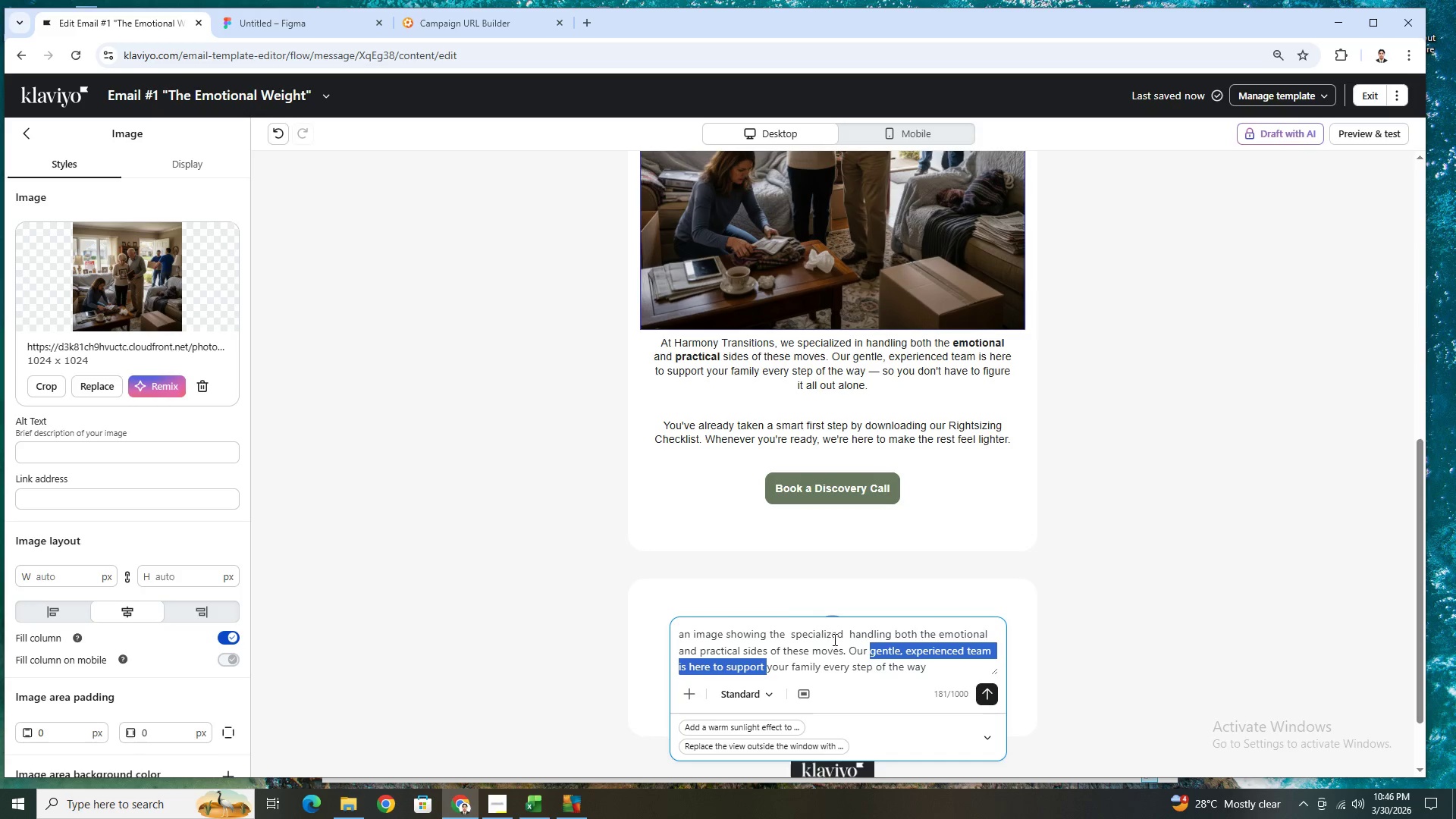 
key(Control+C)
 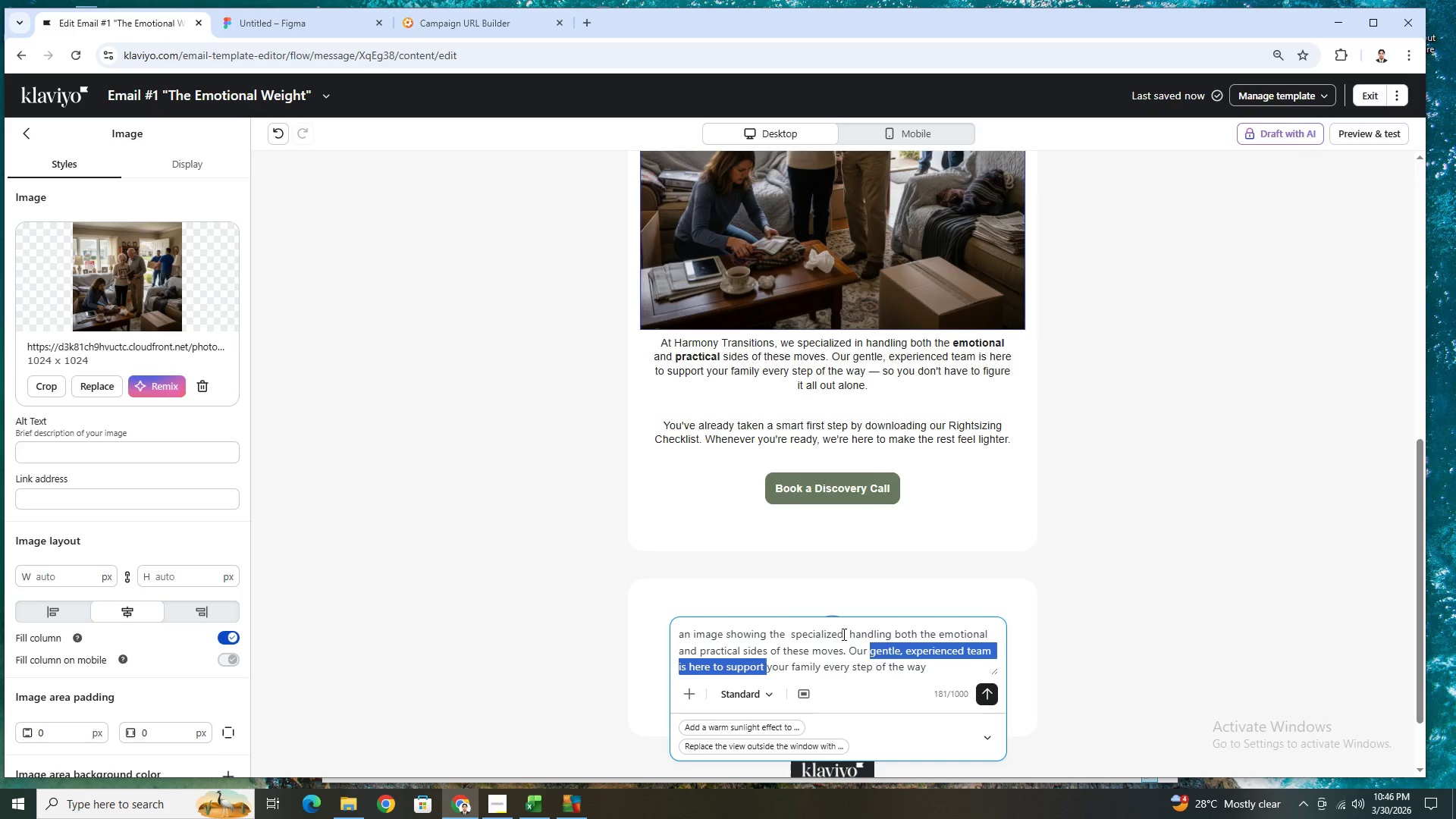 
left_click([843, 634])
 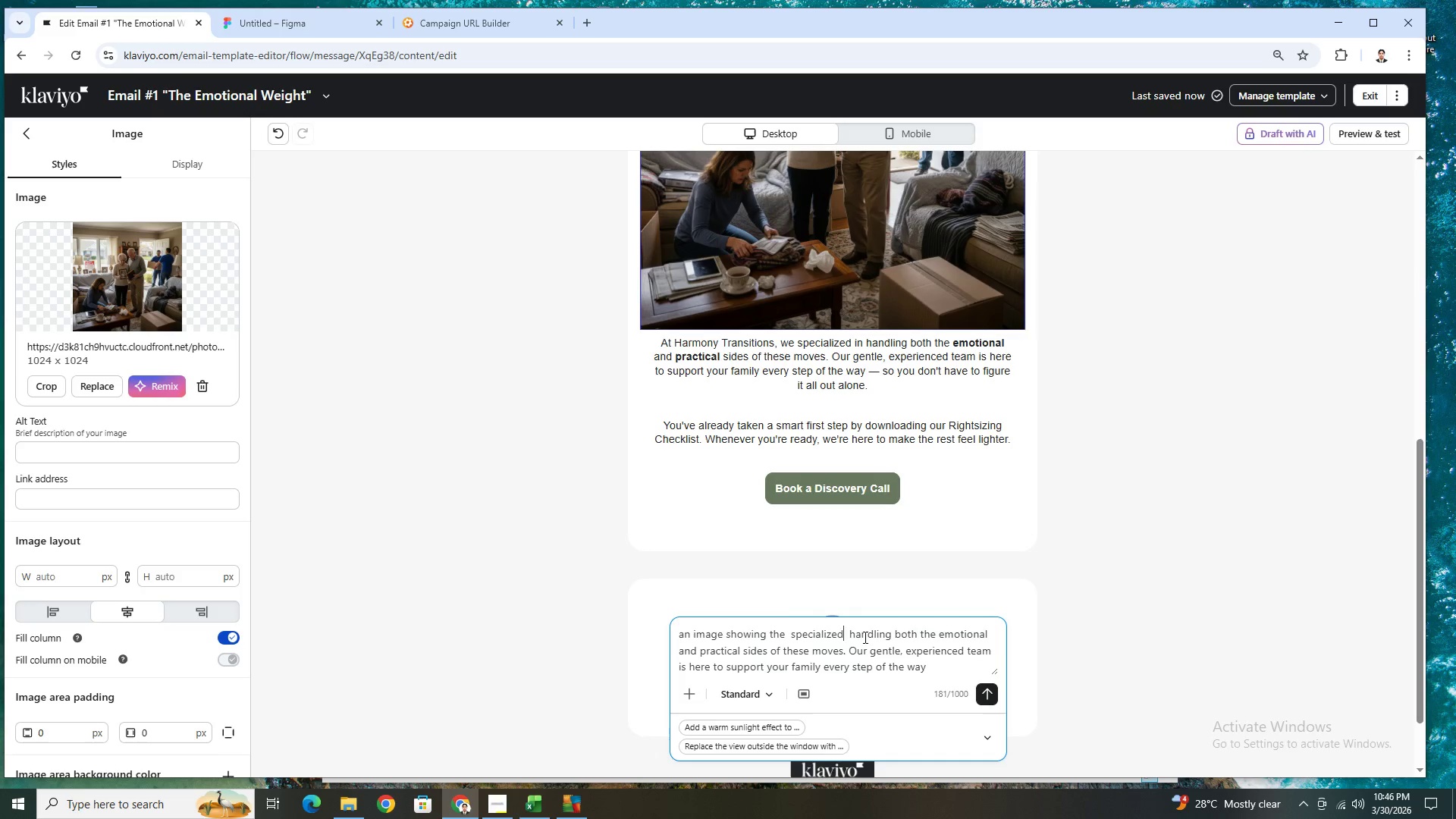 
key(Space)
 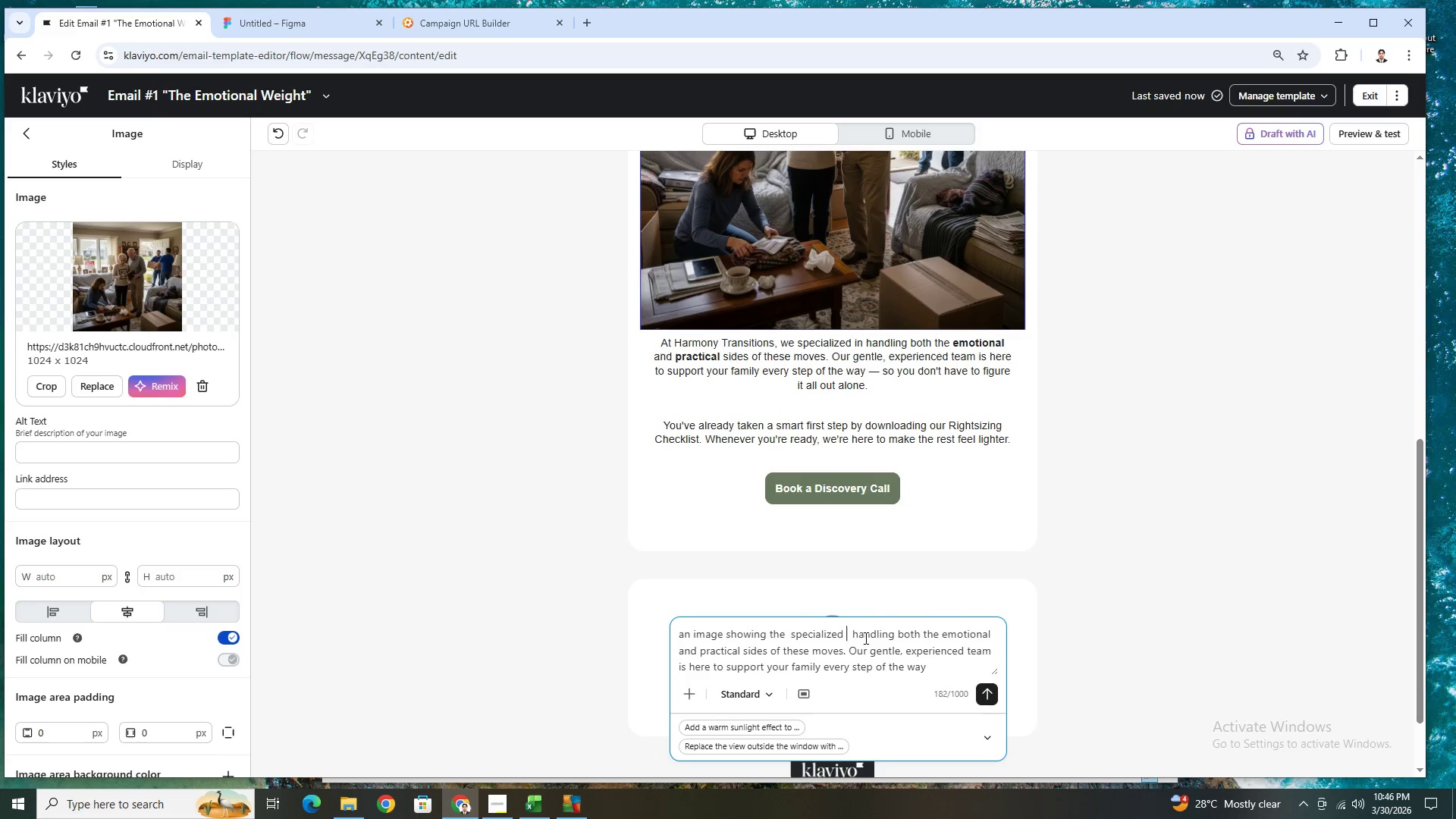 
key(Control+V)
 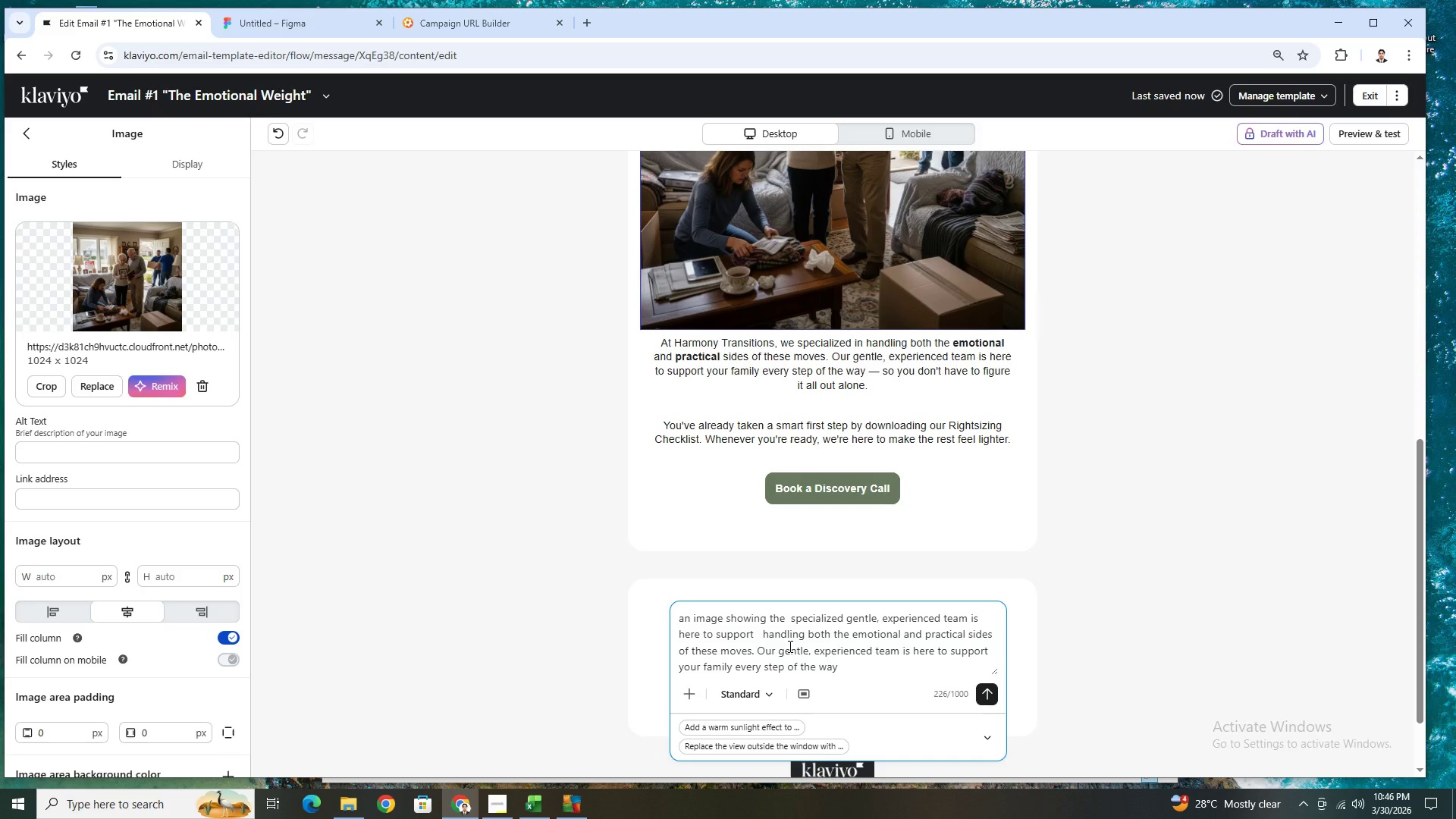 
key(Backspace)
 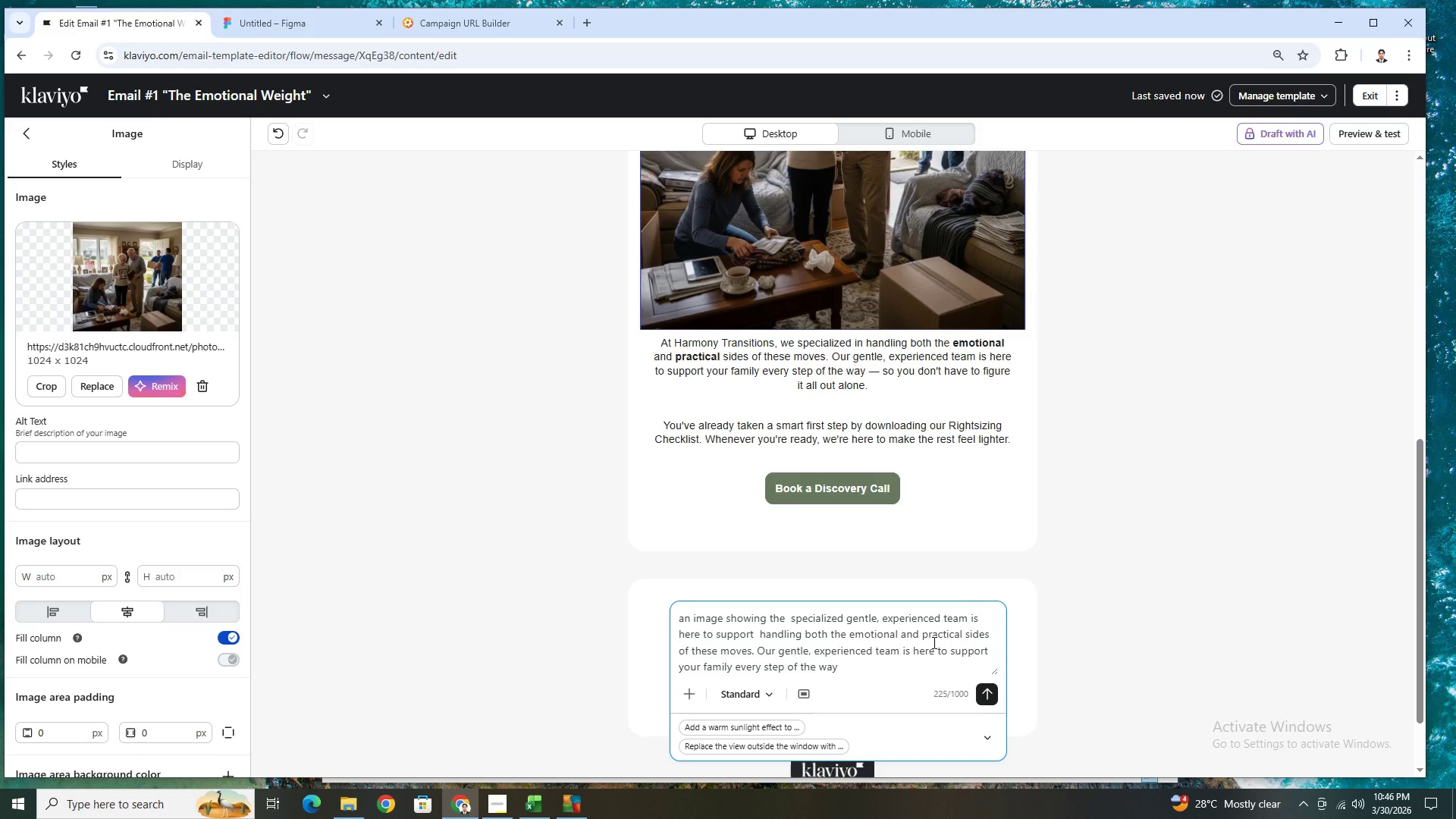 
wait(5.86)
 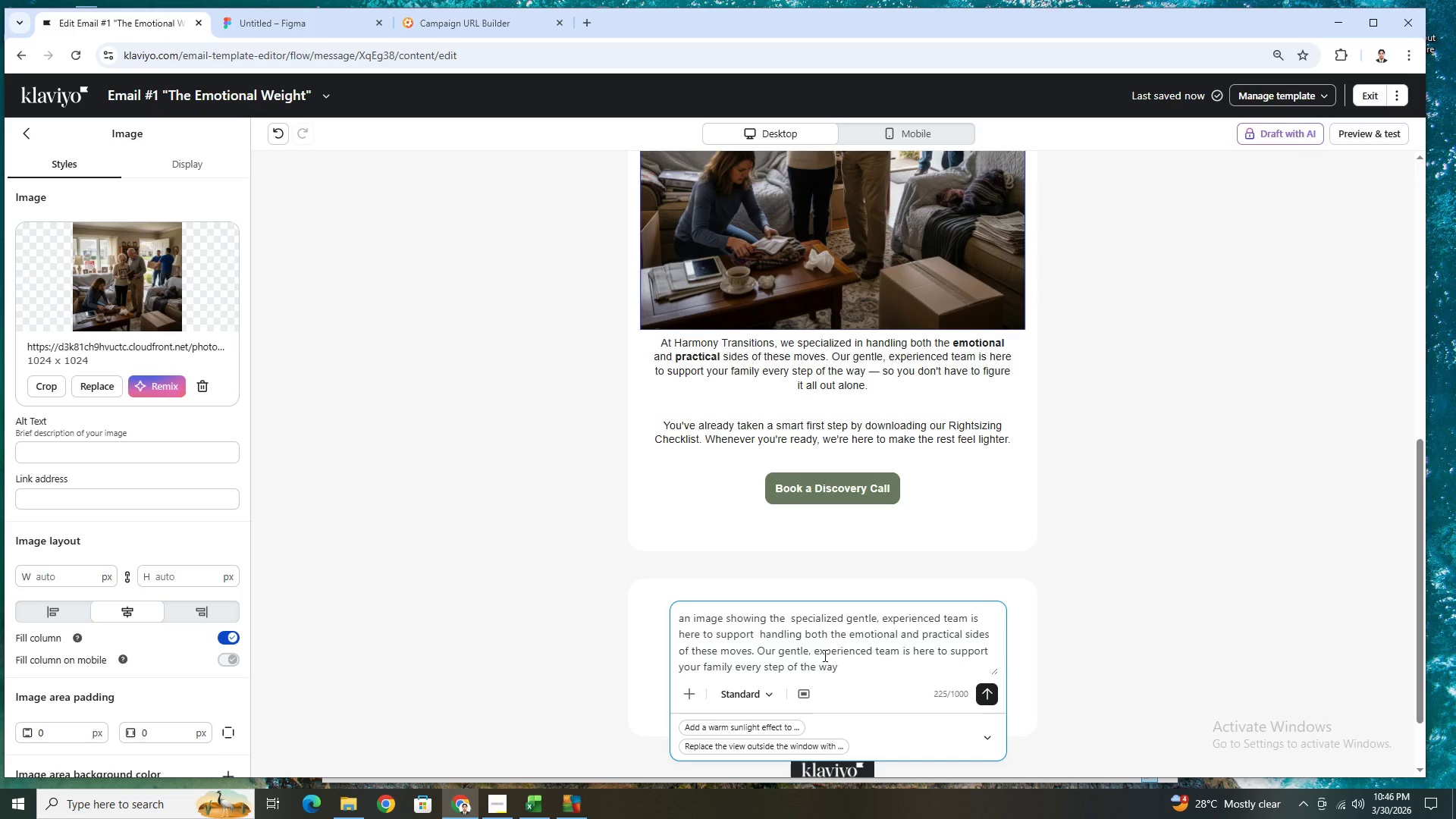 
left_click_drag(start_coordinate=[762, 651], to_coordinate=[855, 657])
 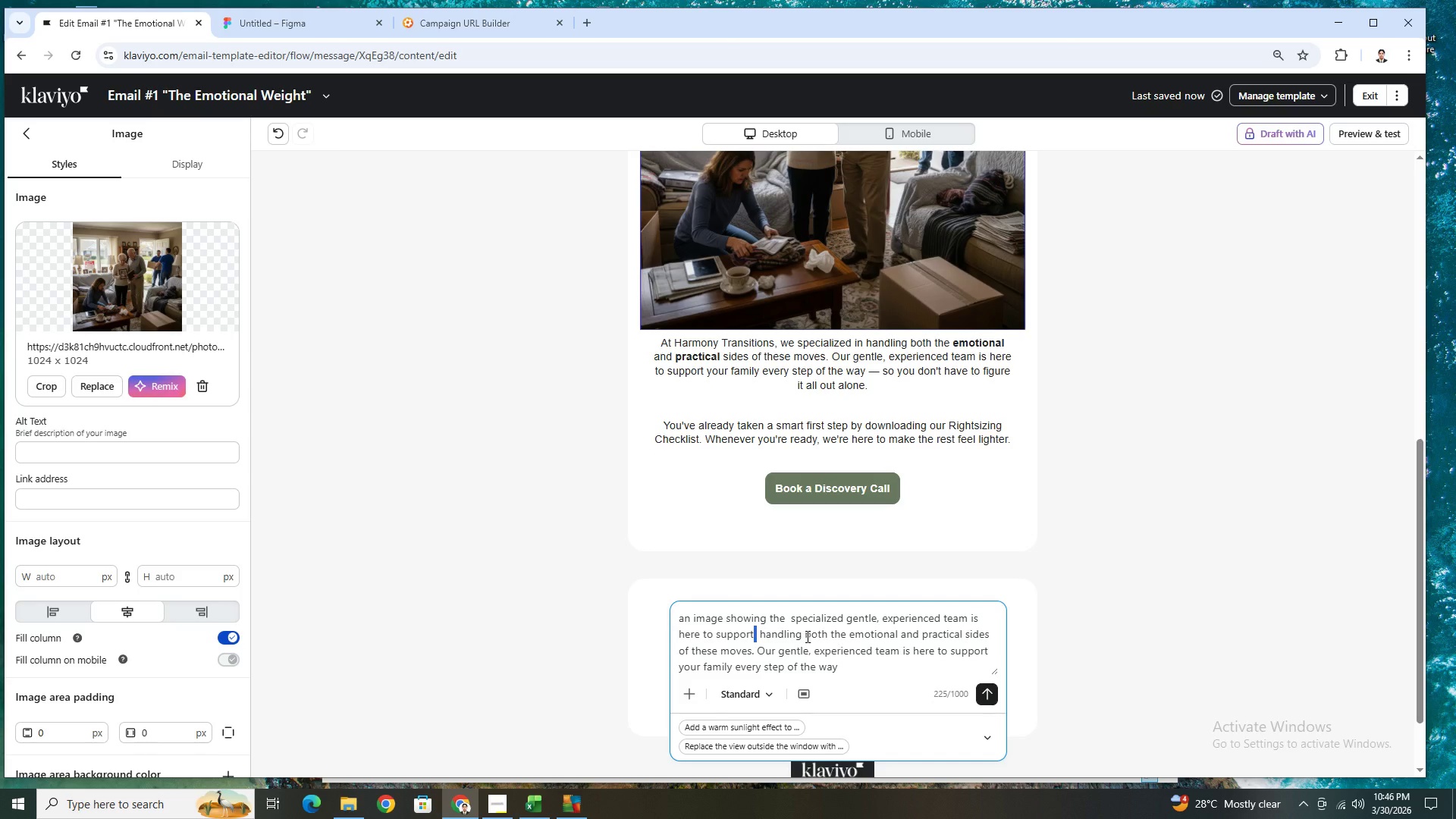 
type( family)
 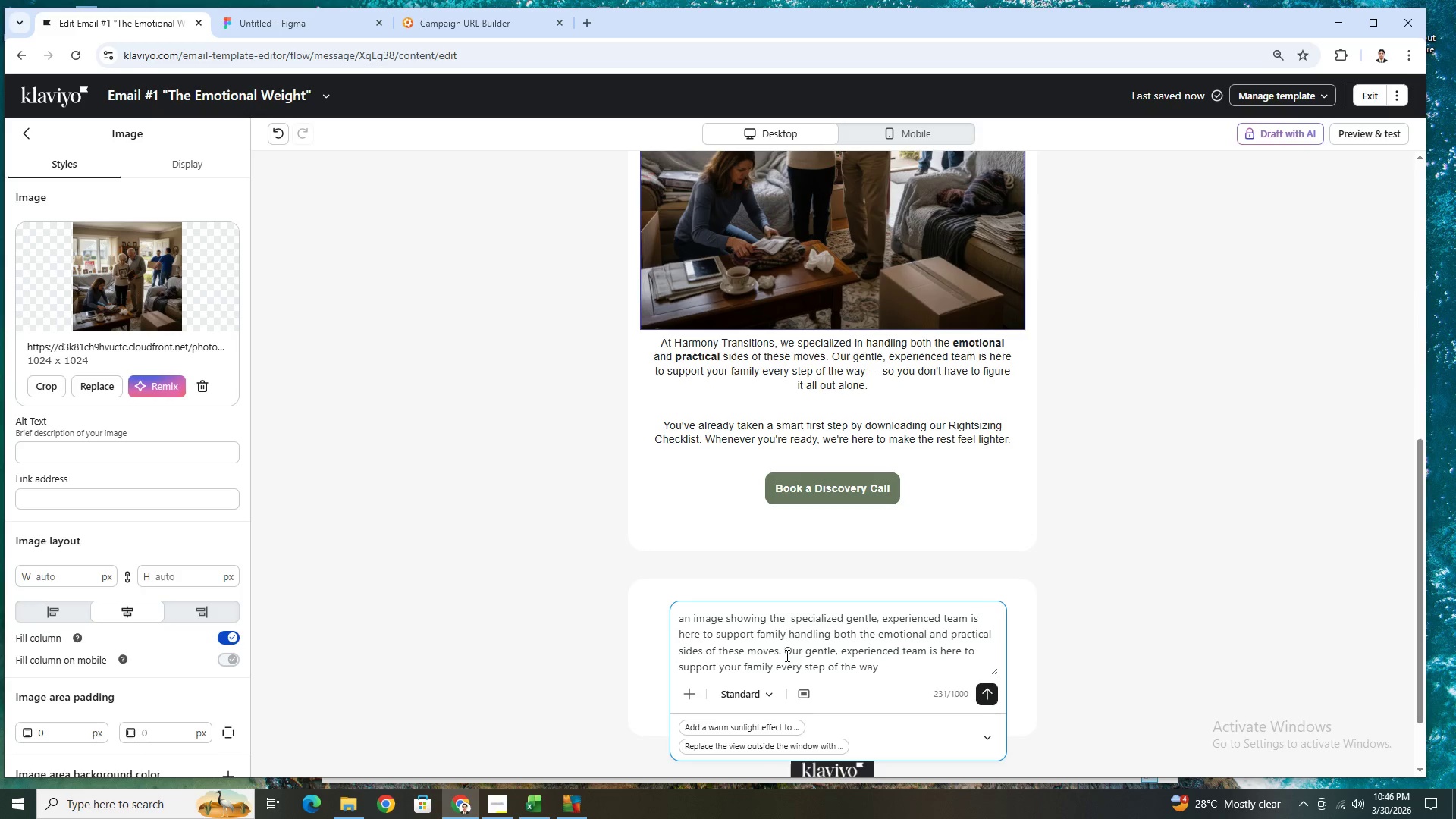 
left_click_drag(start_coordinate=[785, 654], to_coordinate=[907, 663])
 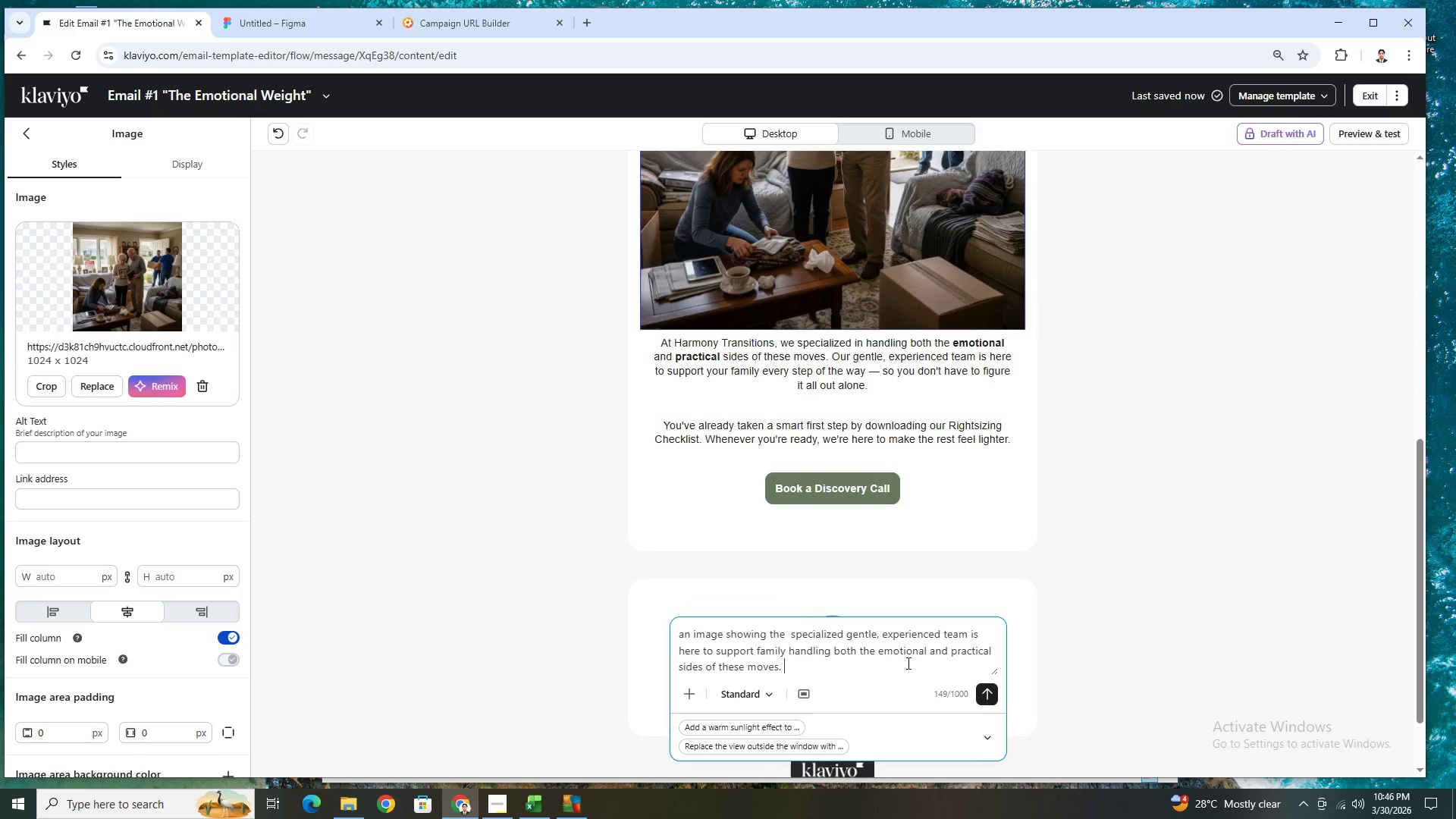 
key(Backspace)
 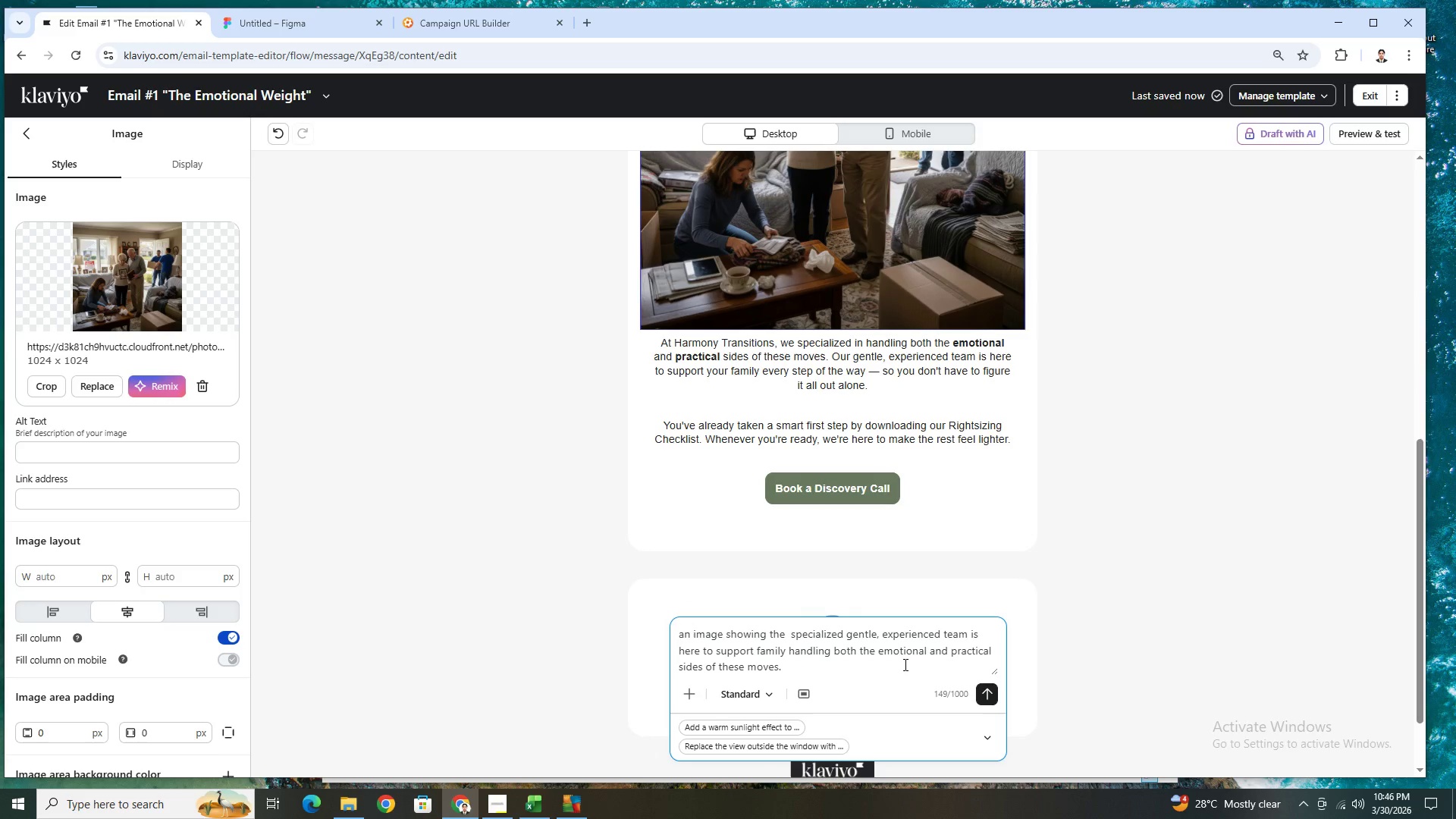 
key(Backspace)
 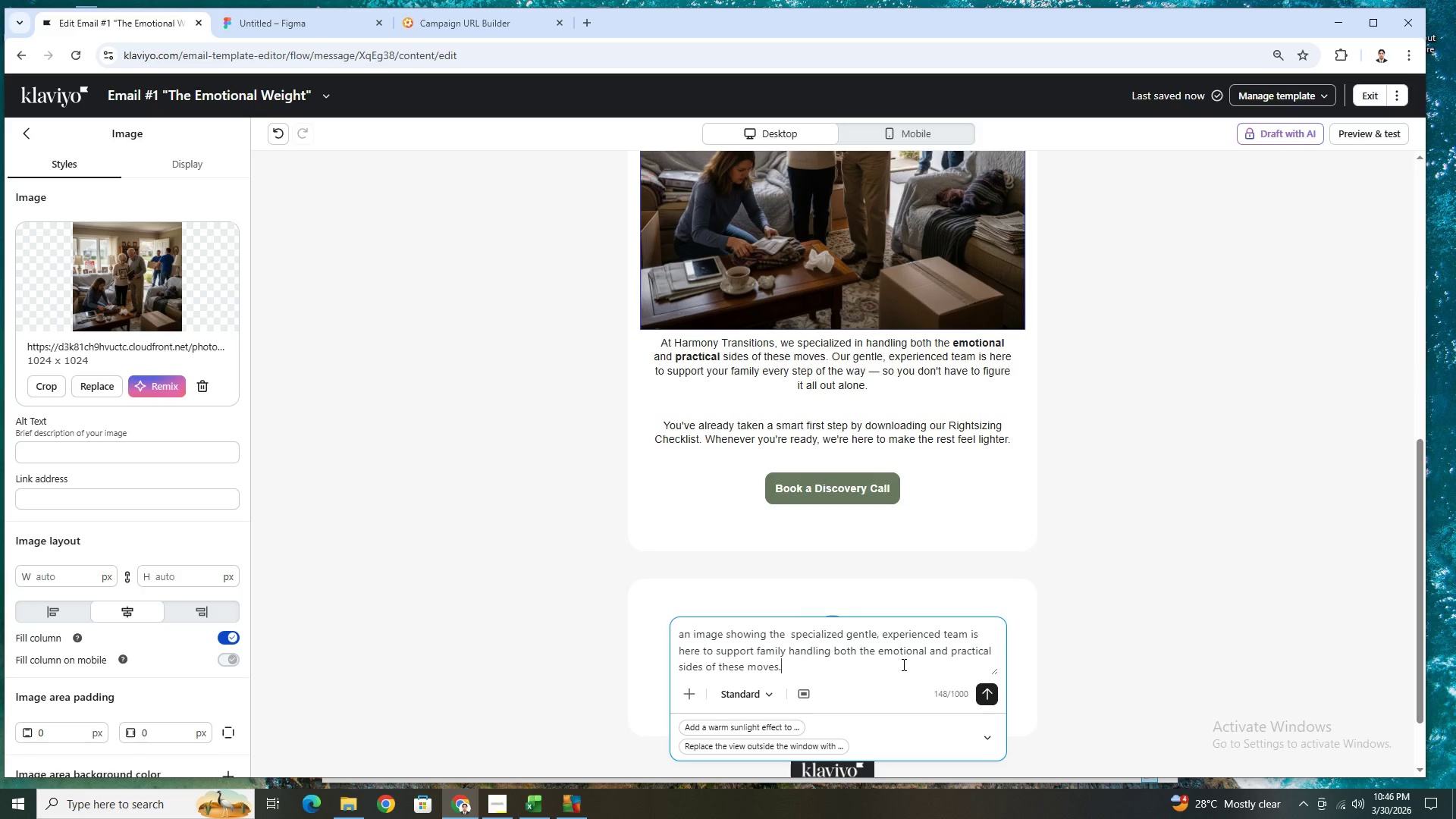 
key(Backspace)
 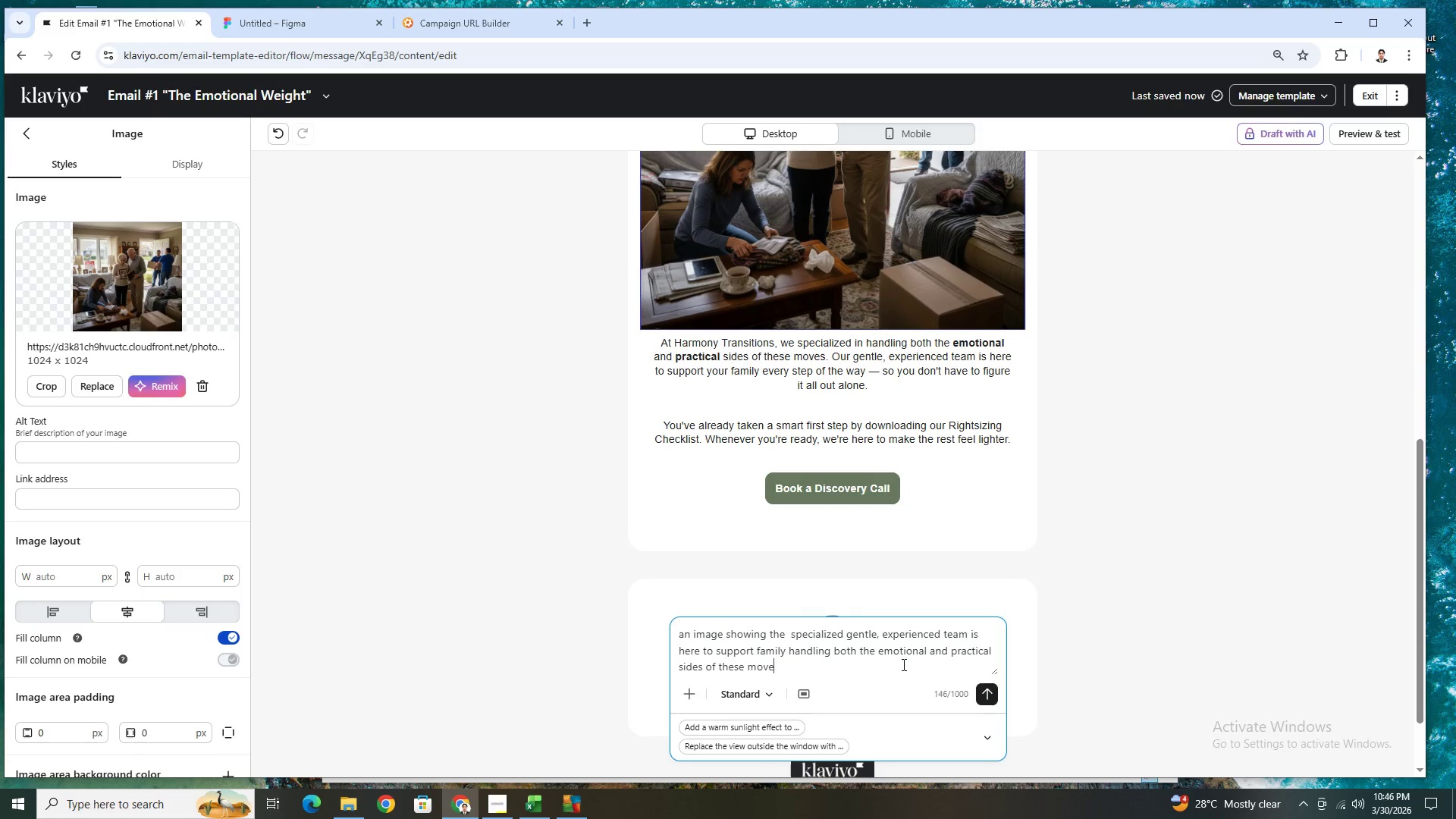 
key(Backspace)
 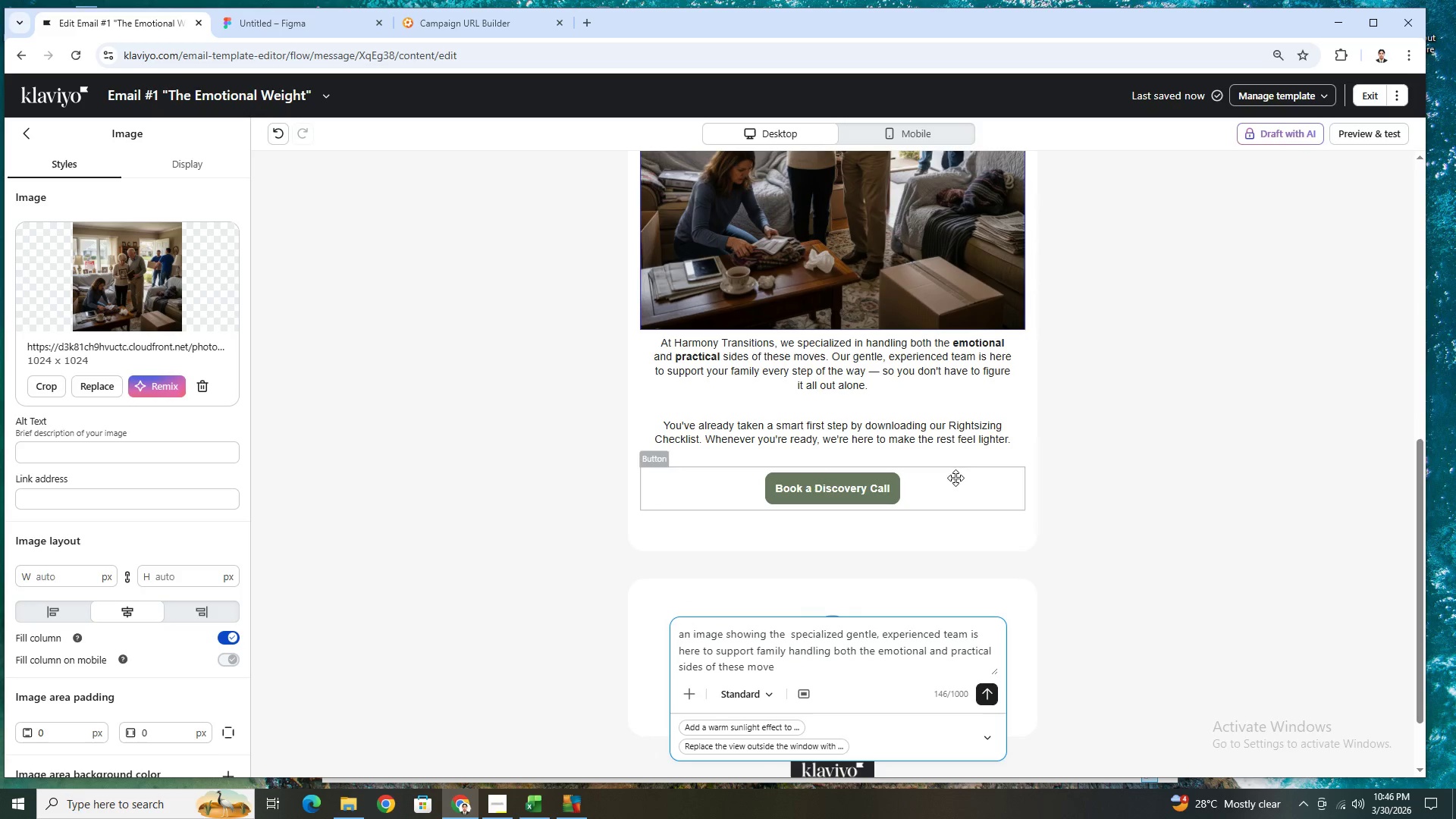 
scroll: coordinate [977, 460], scroll_direction: up, amount: 7.0
 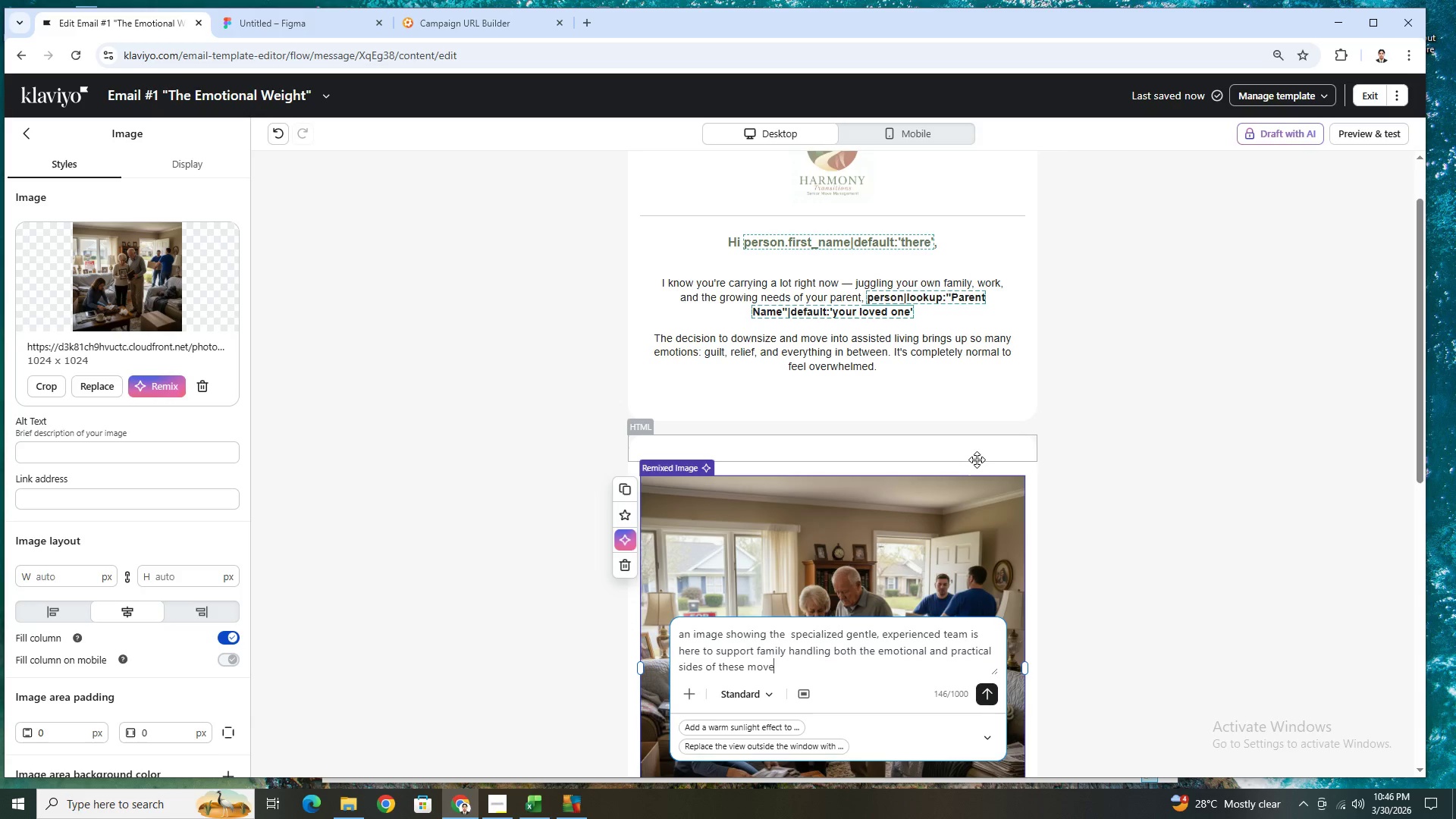 
key(Alt+AltLeft)
 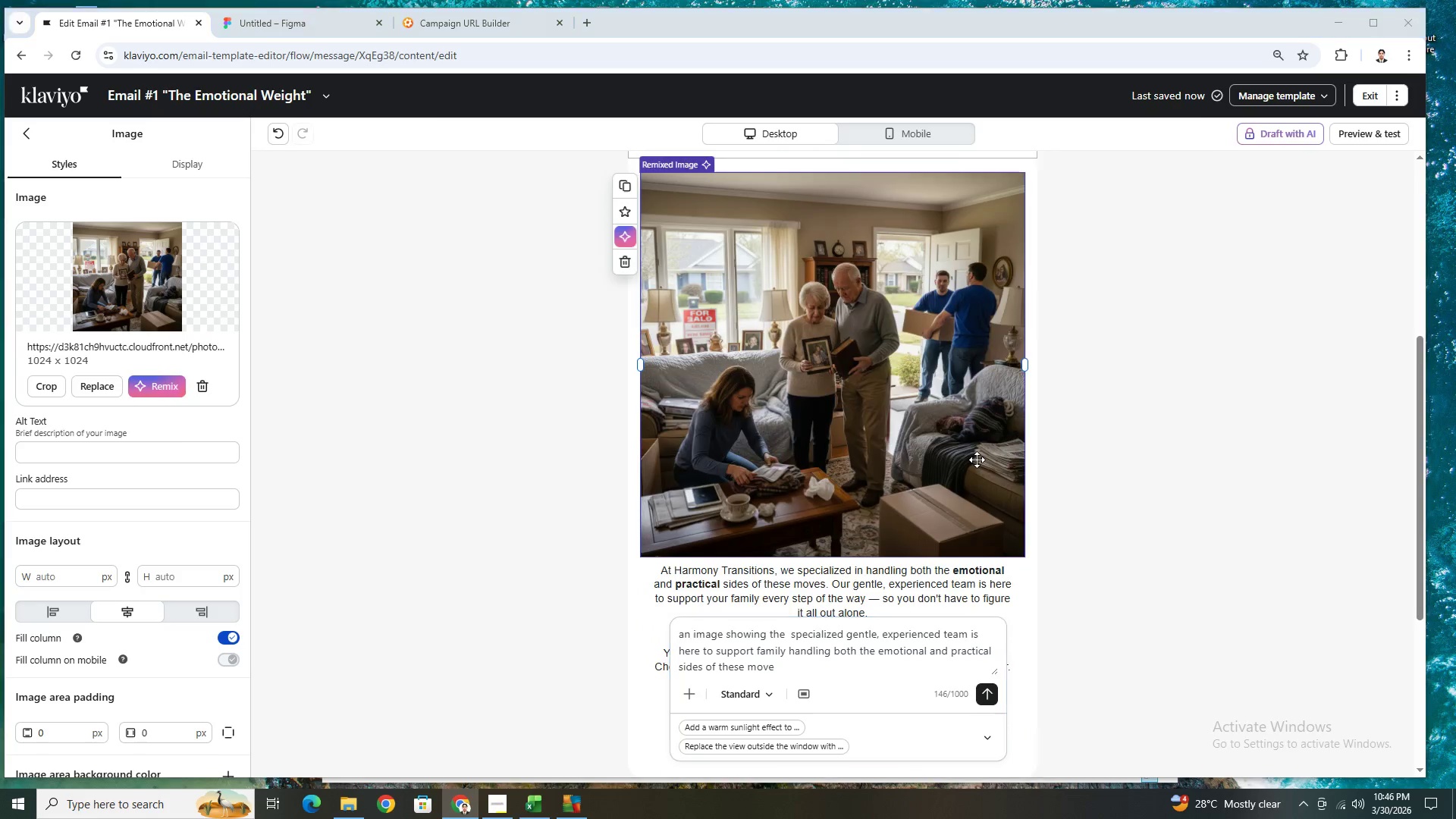 
key(Alt+Tab)
 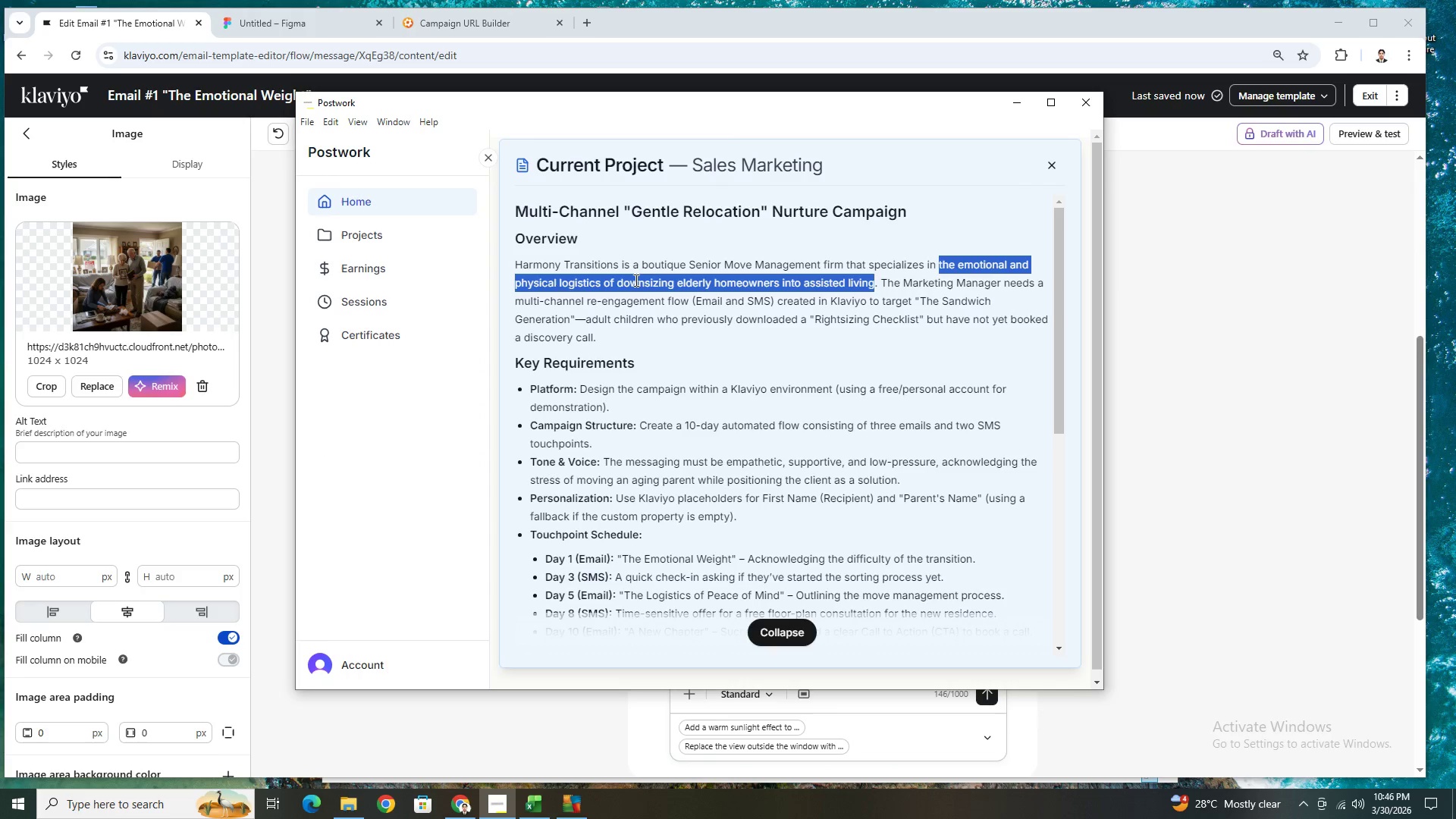 
scroll: coordinate [977, 460], scroll_direction: down, amount: 4.0